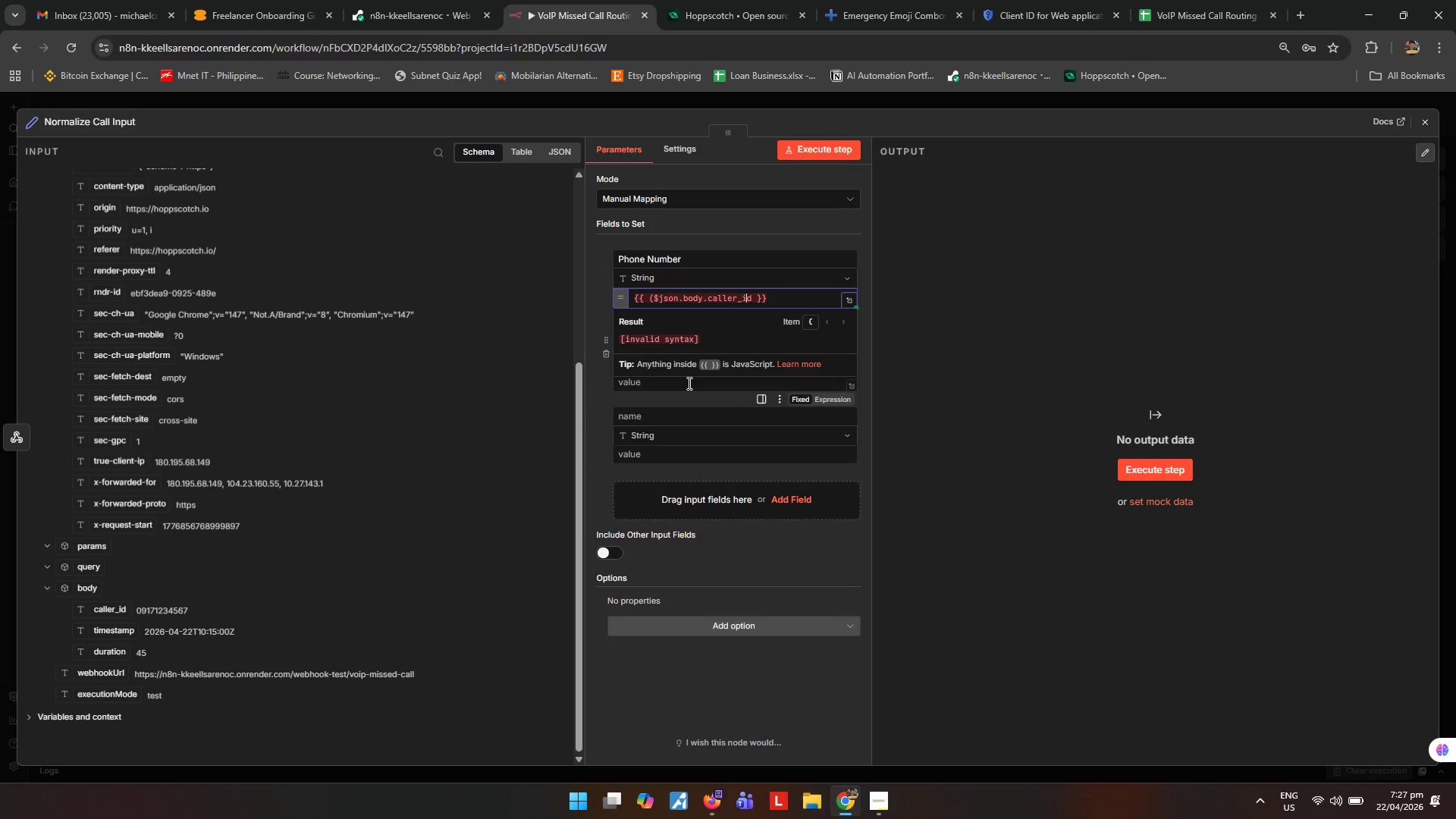 
key(ArrowRight)
 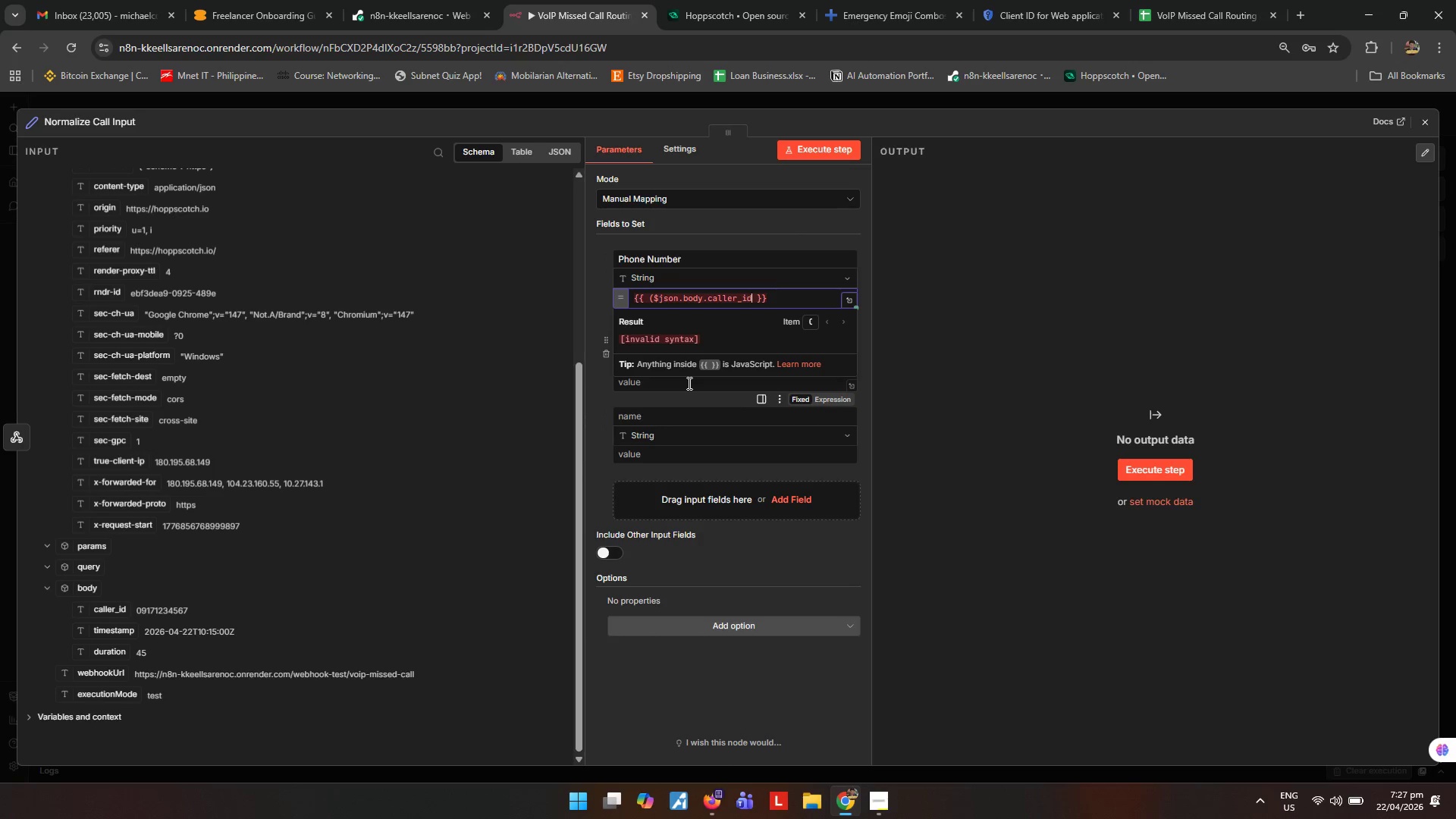 
key(ArrowRight)
 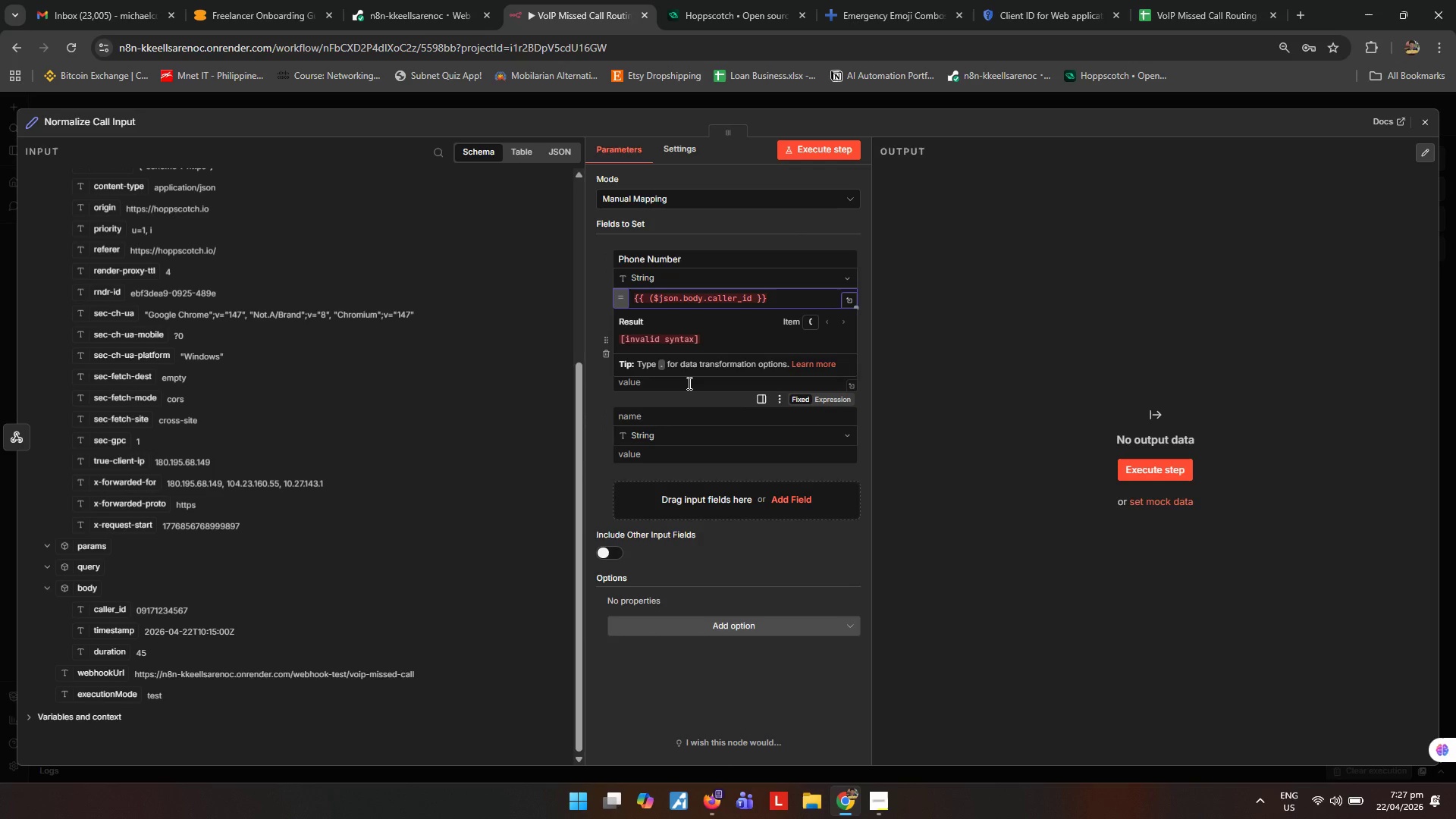 
type()>TOSTRING()
 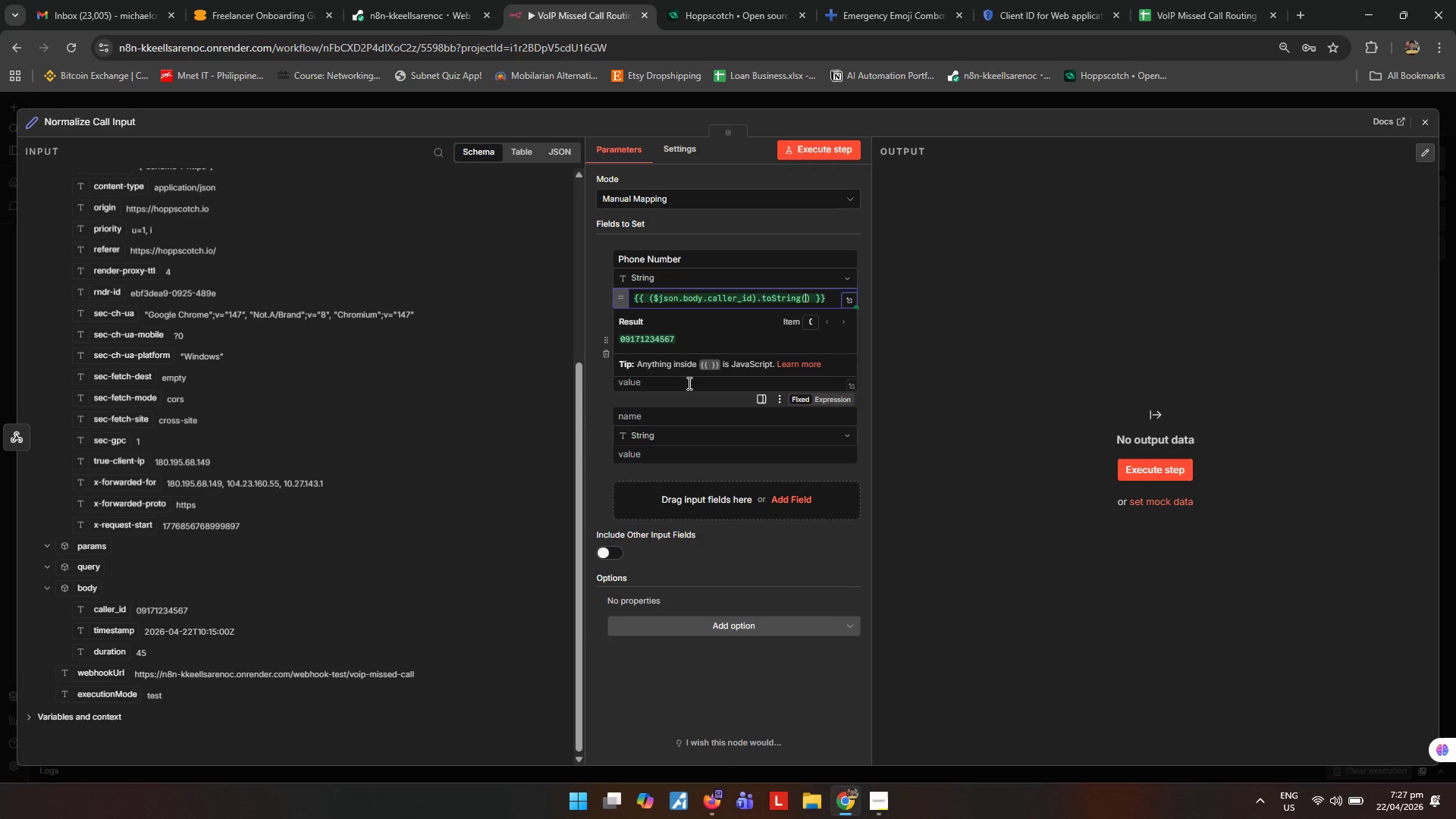 
key(ArrowRight)
 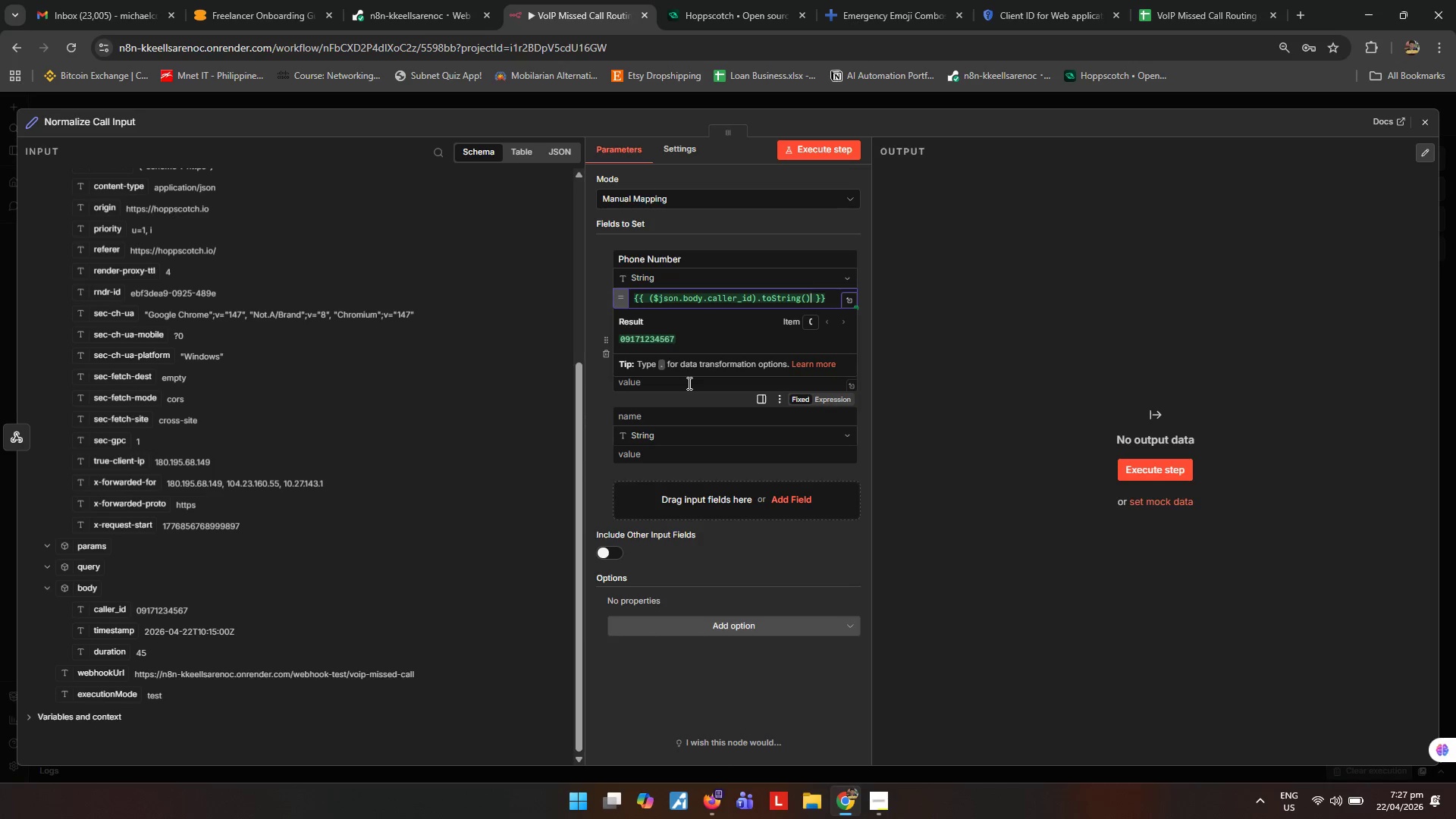 
type(.trim)
key(Tab)
 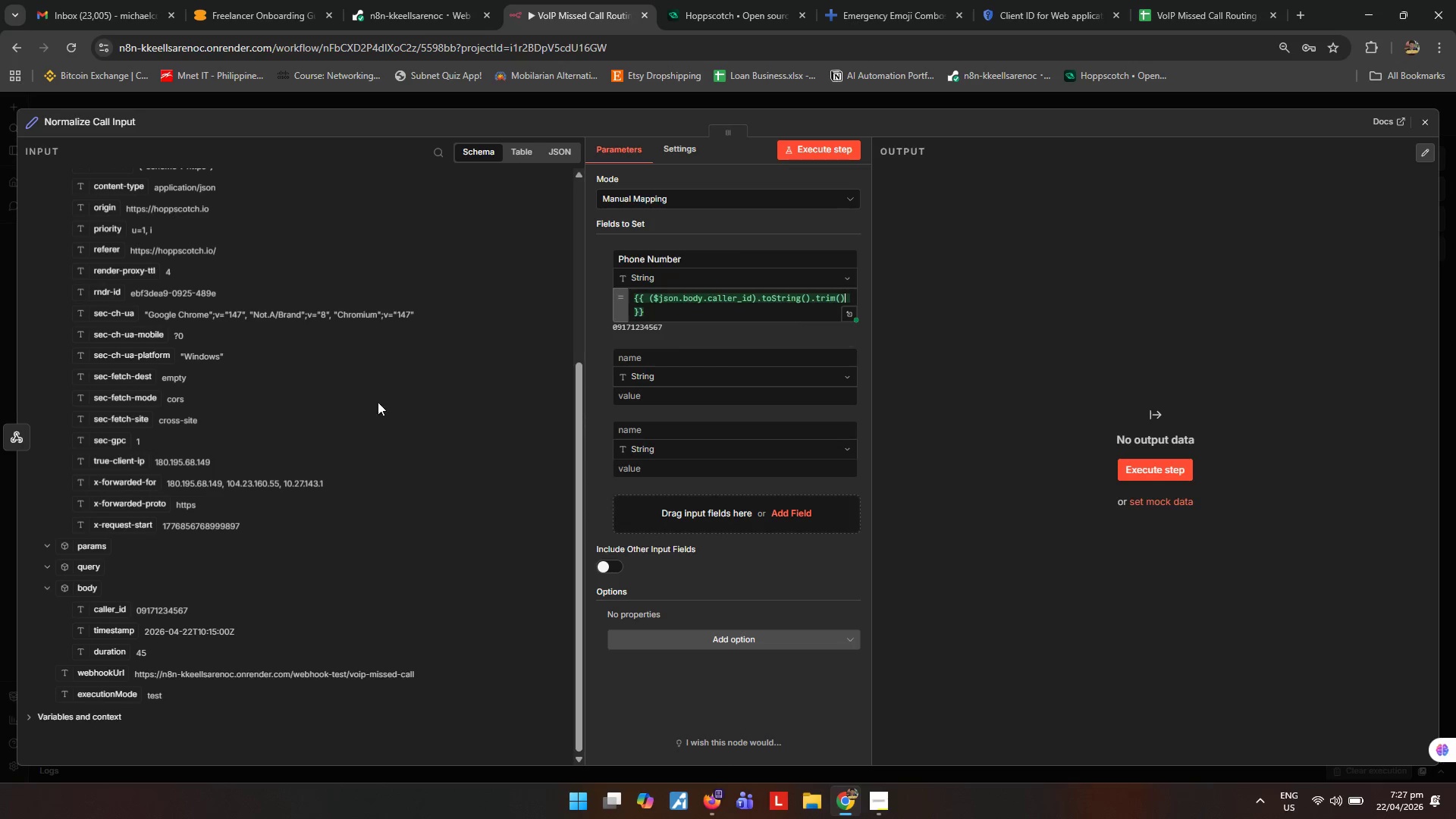 
scroll: coordinate [245, 525], scroll_direction: down, amount: 5.0
 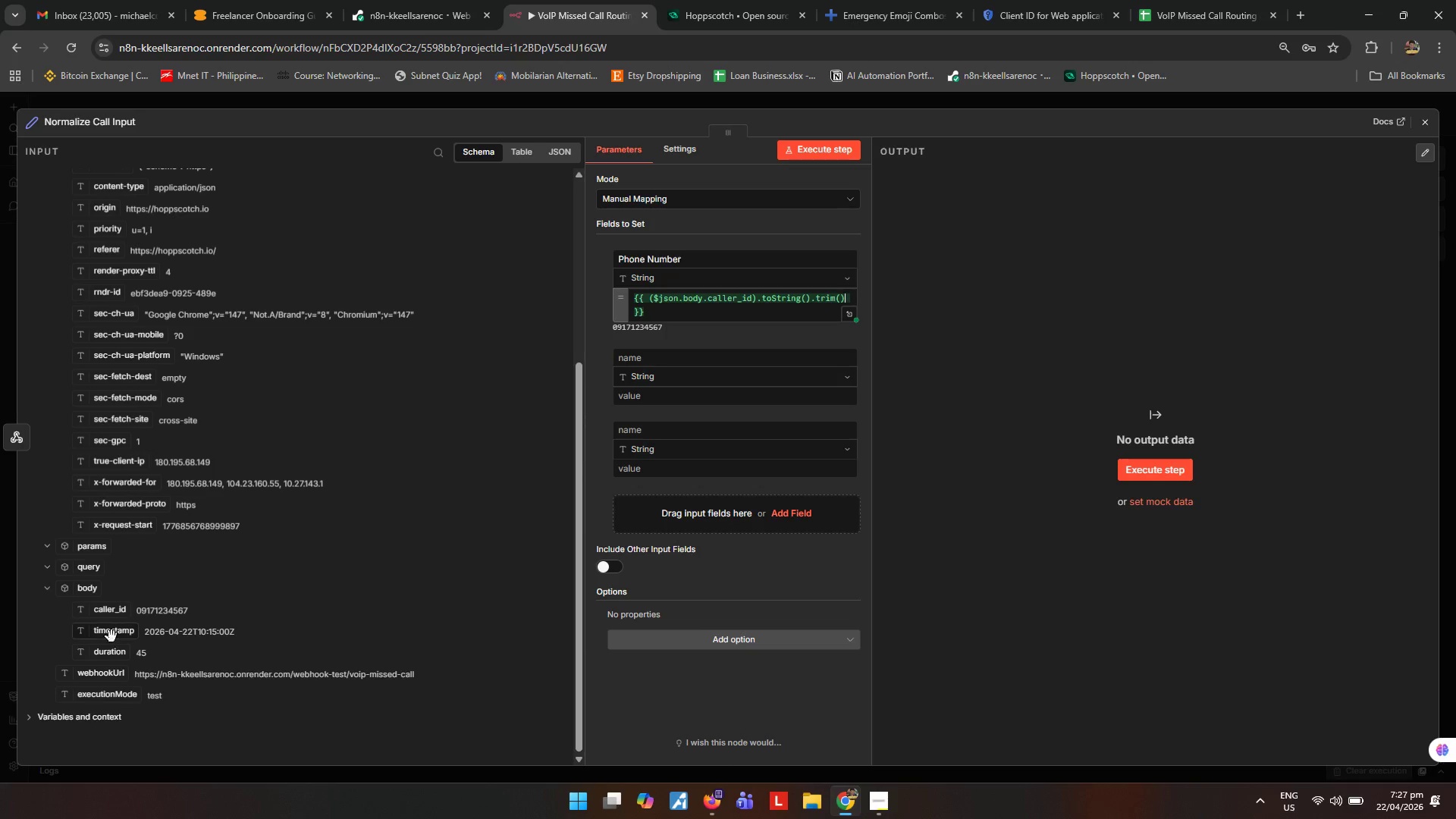 
left_click_drag(start_coordinate=[111, 636], to_coordinate=[710, 401])
 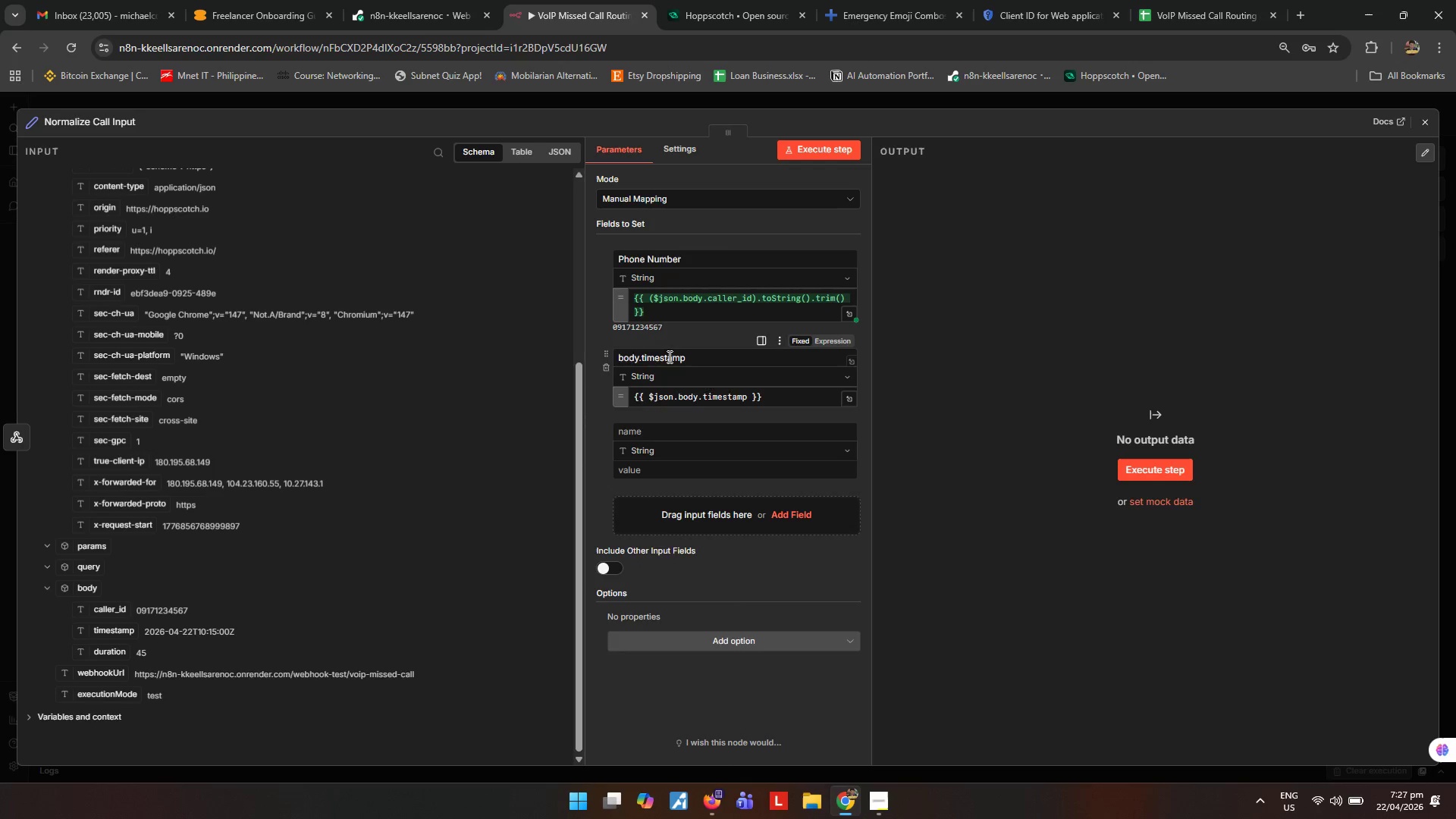 
left_click([668, 356])
 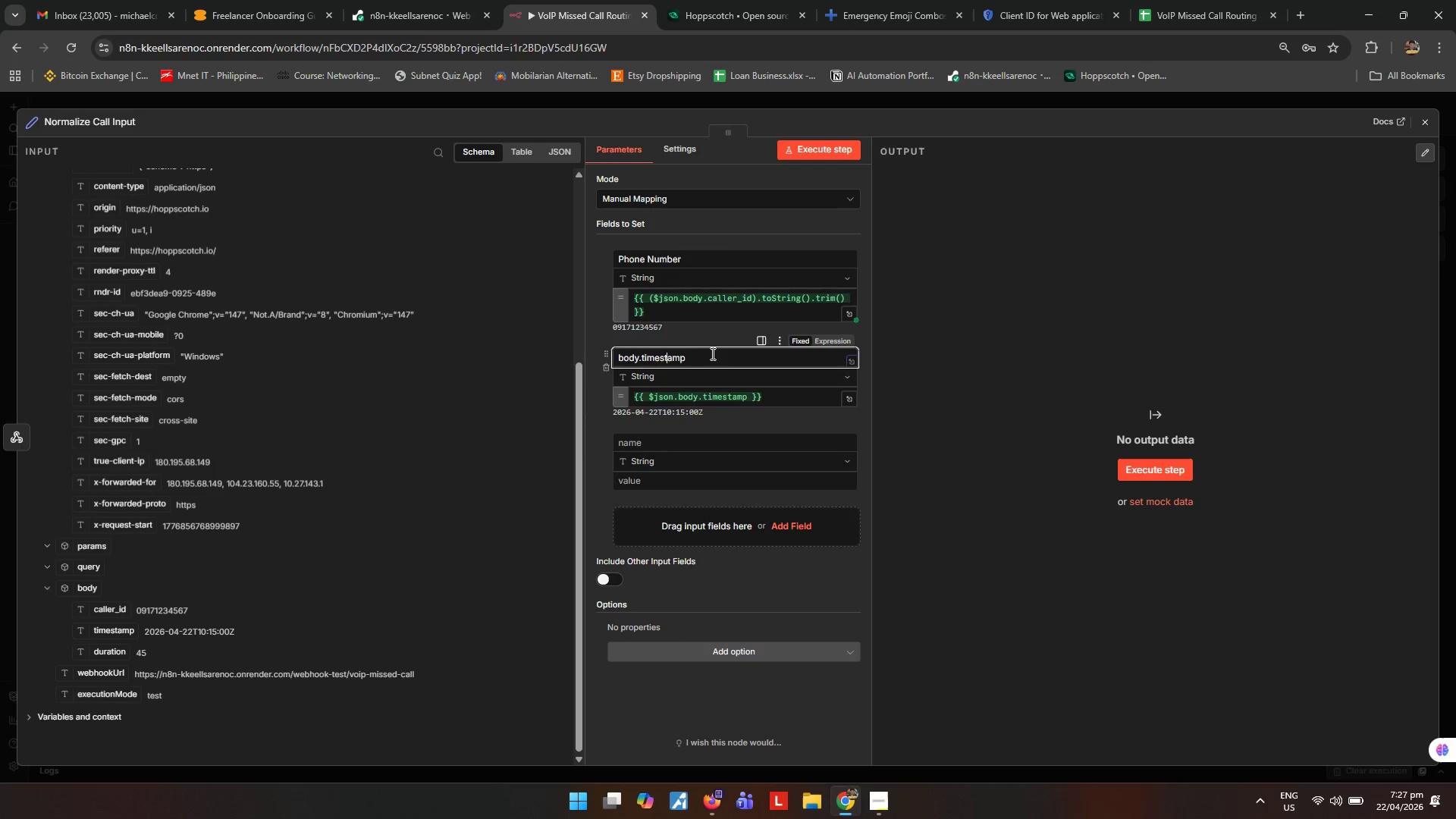 
left_click_drag(start_coordinate=[715, 353], to_coordinate=[494, 375])
 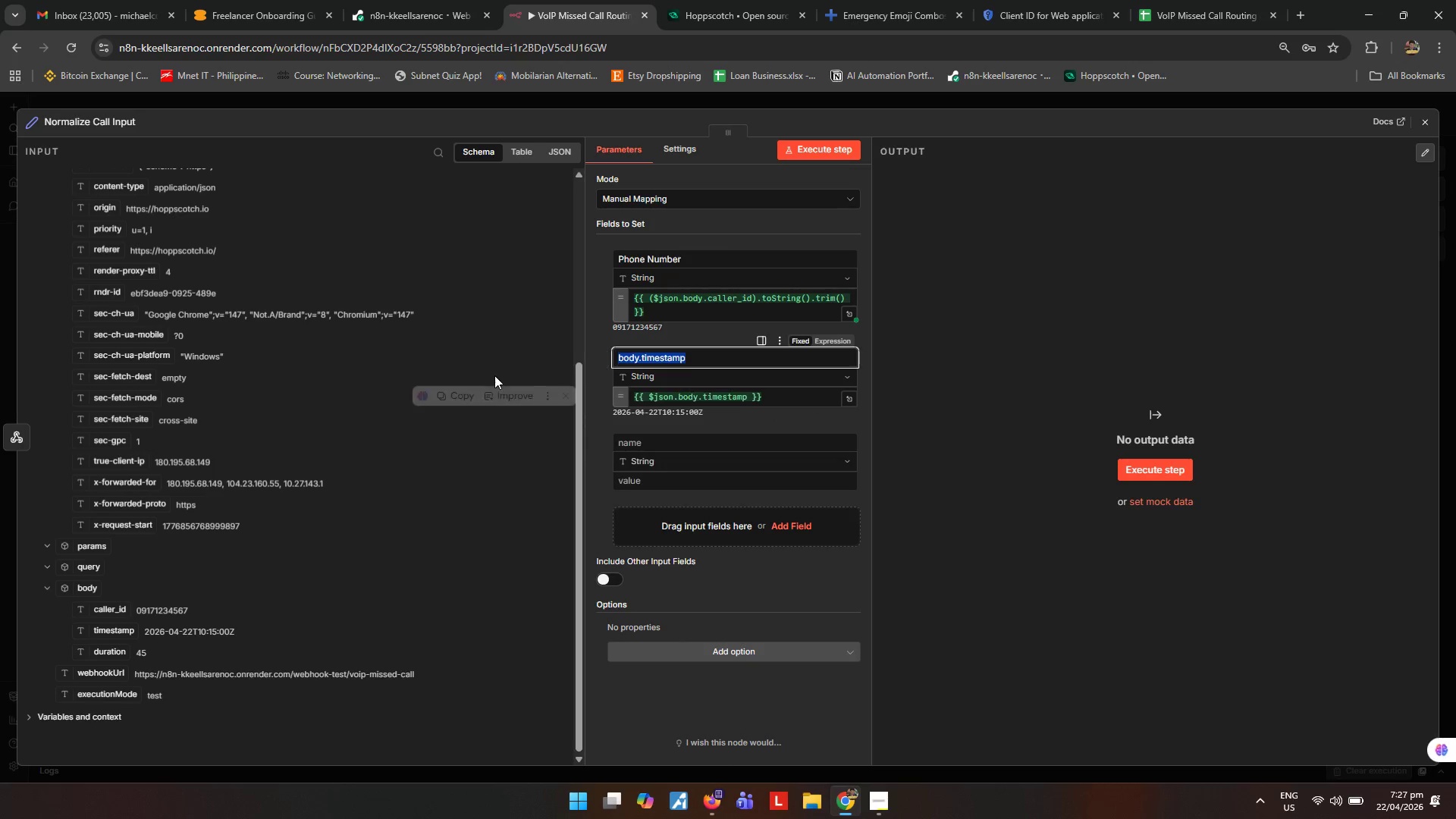 
type(Raw Timestamp)
 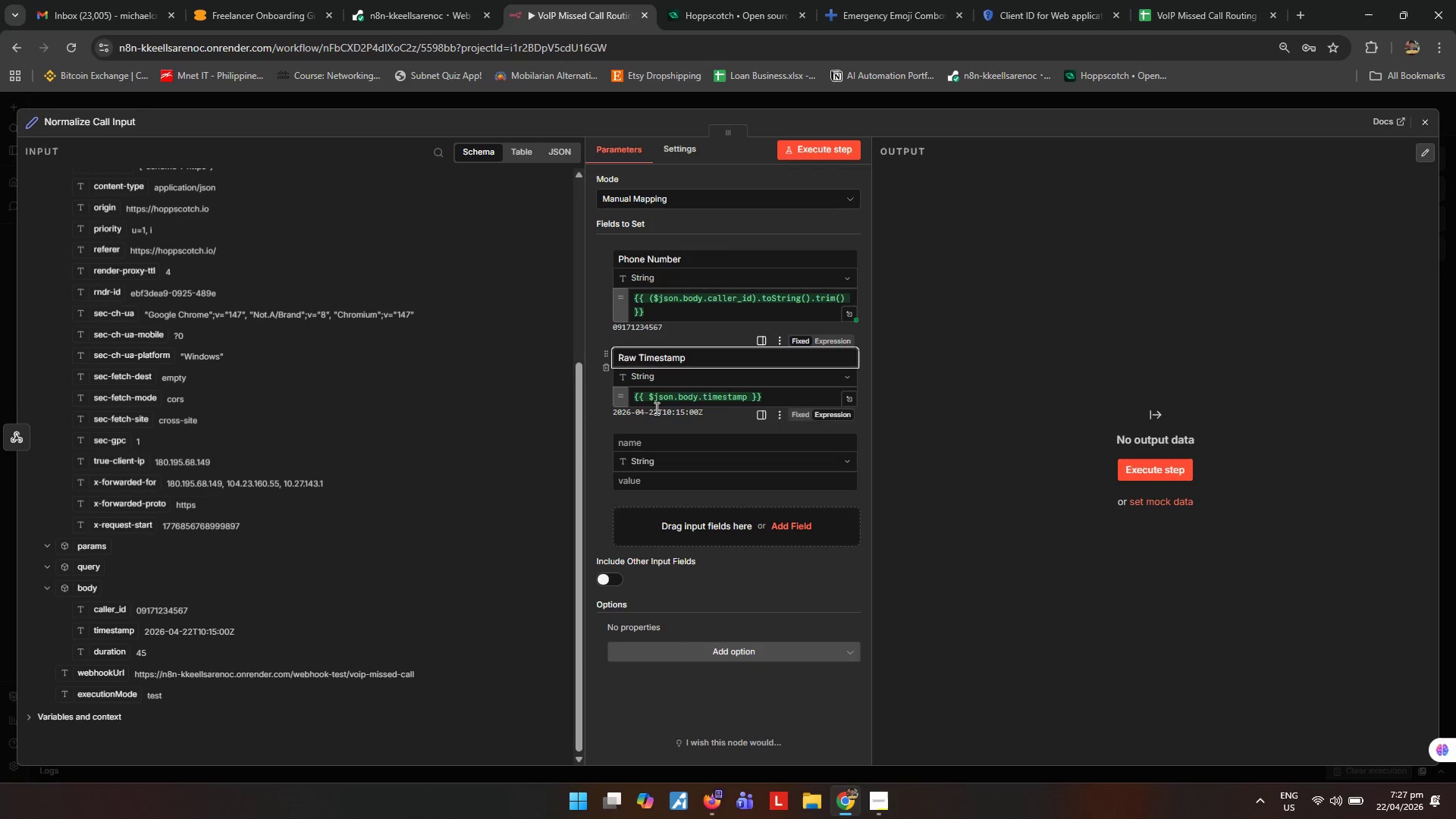 
wait(6.83)
 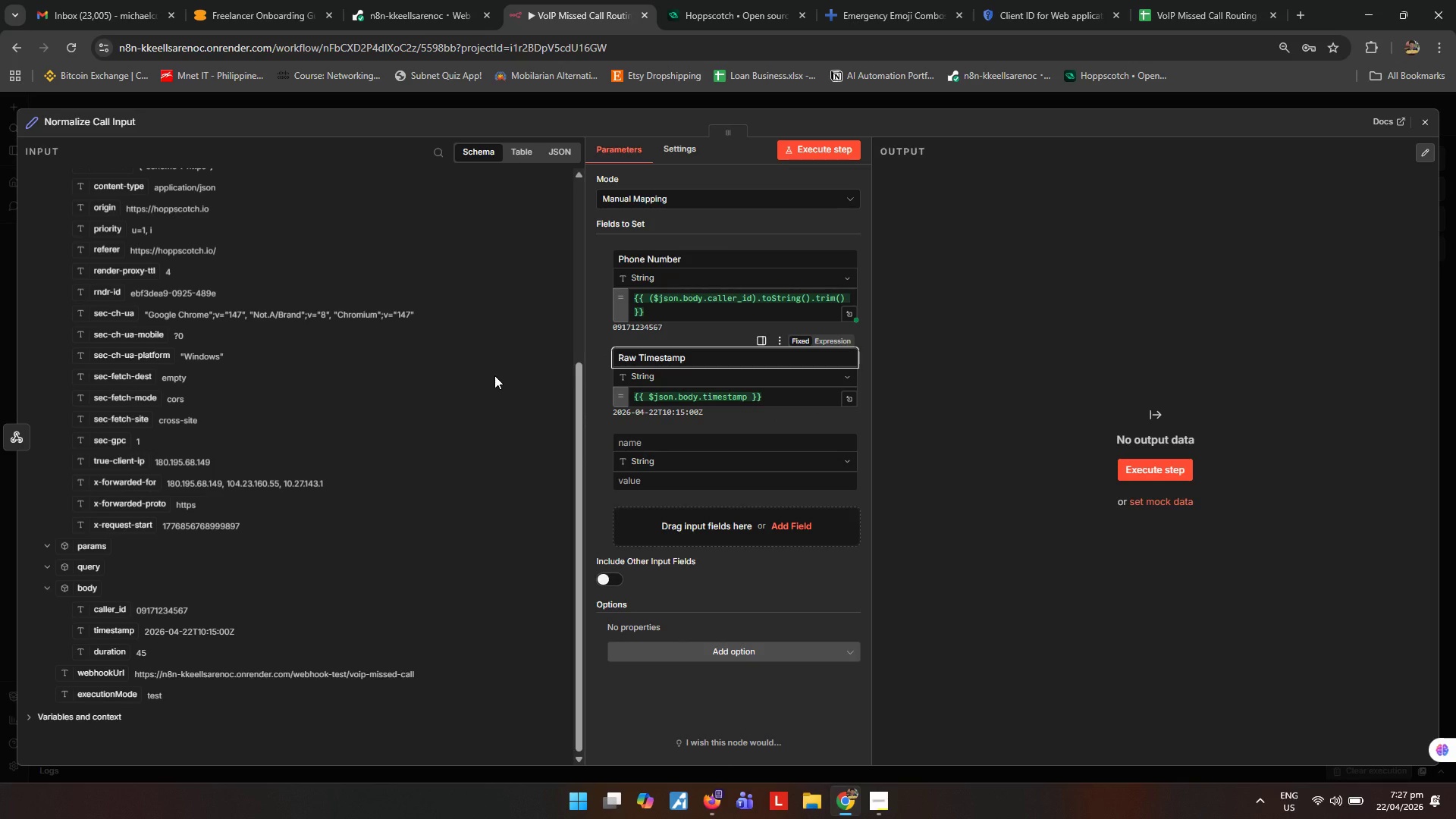 
key(Shift+ShiftRight)
 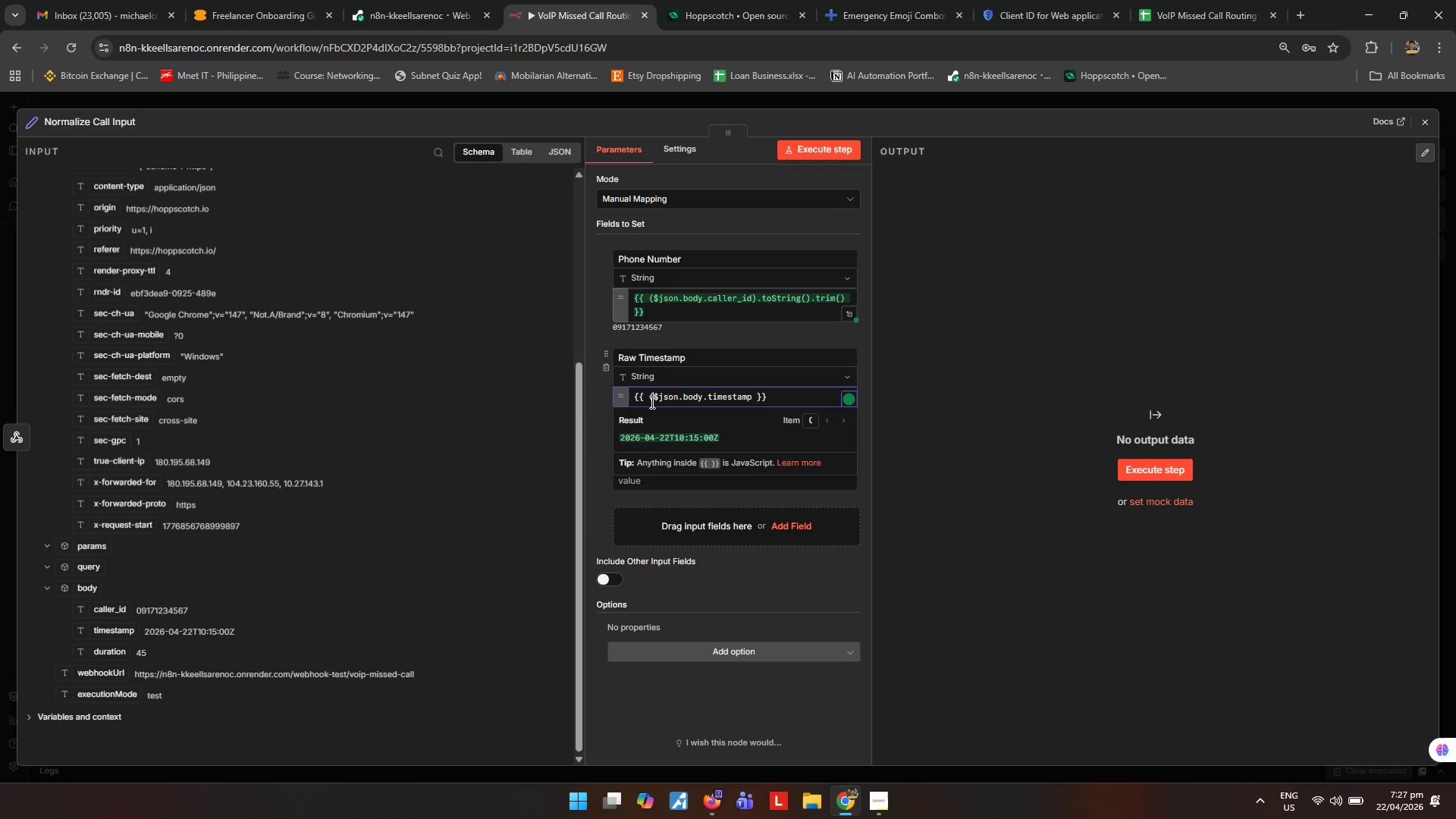 
key(Shift+9)
 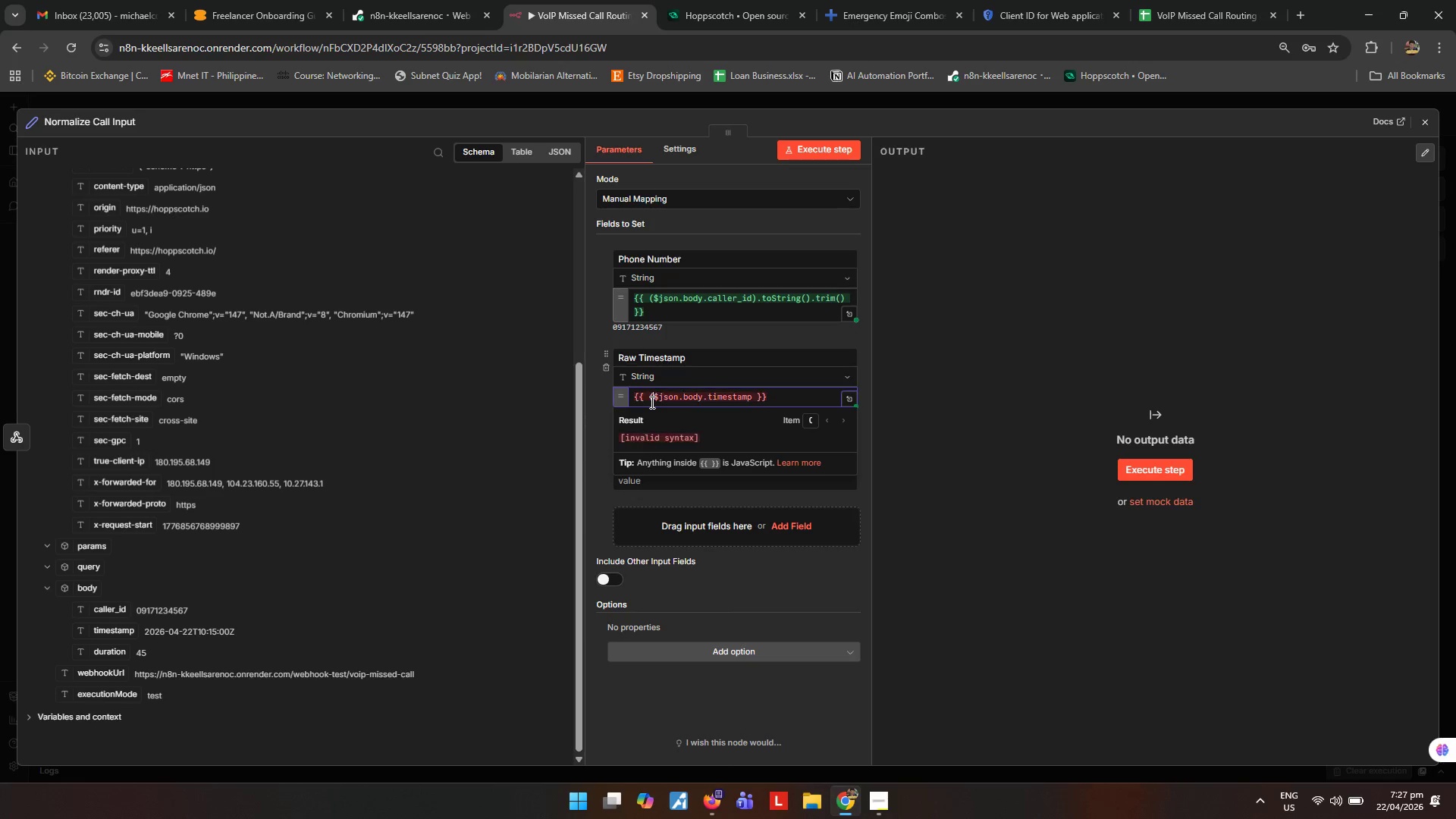 
hold_key(key=ArrowRight, duration=0.98)
 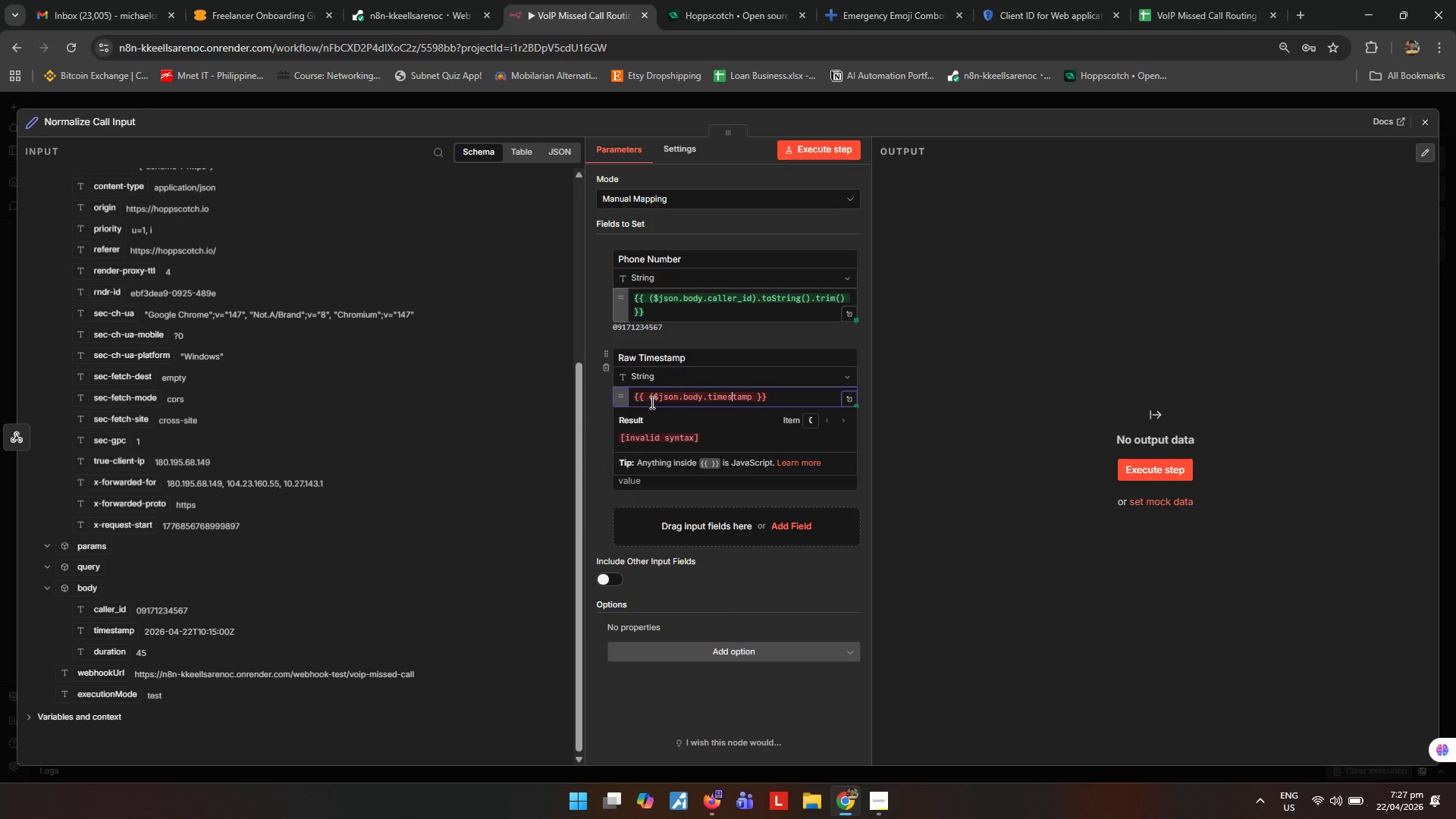 
key(ArrowRight)
 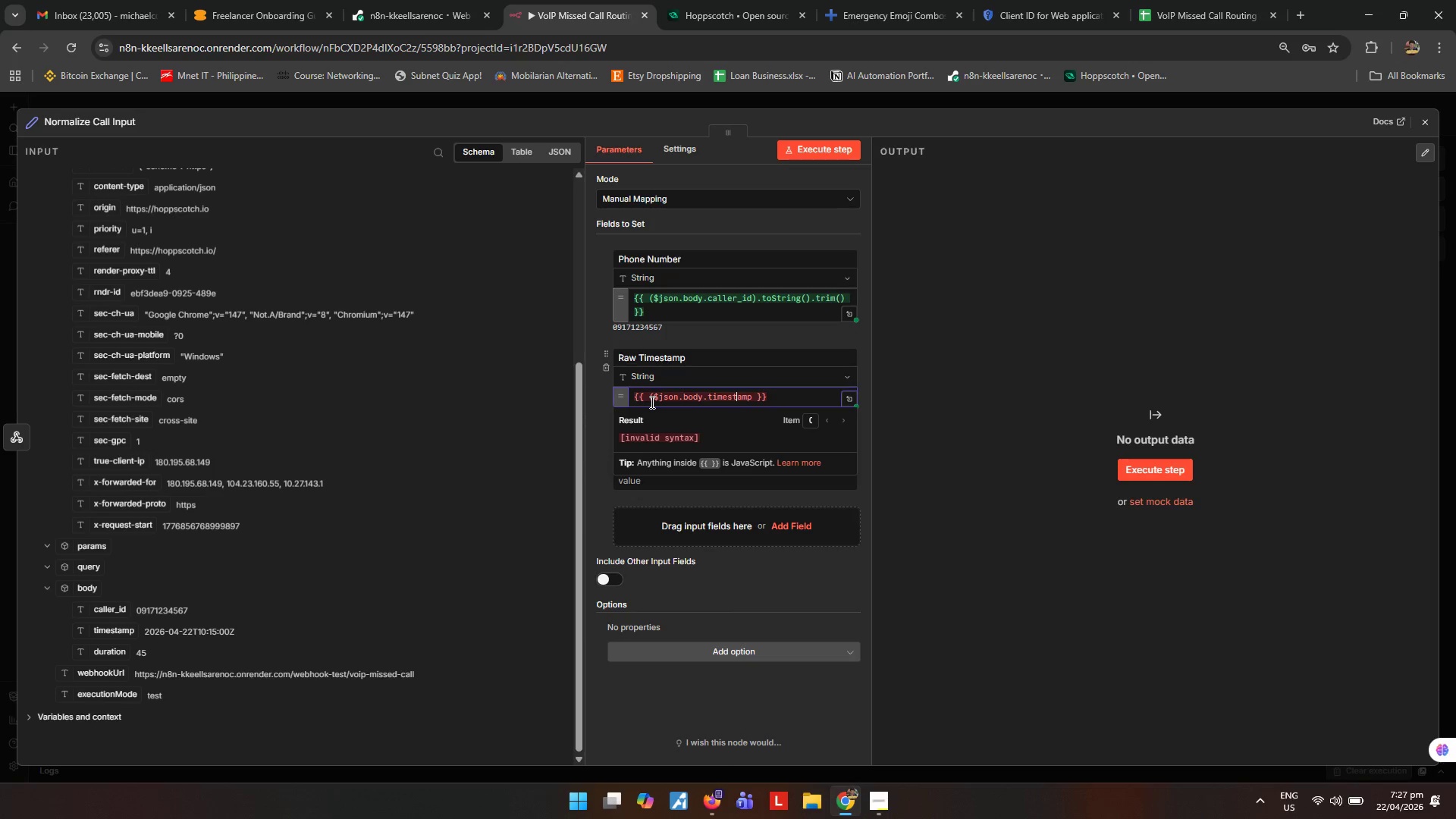 
key(ArrowRight)
 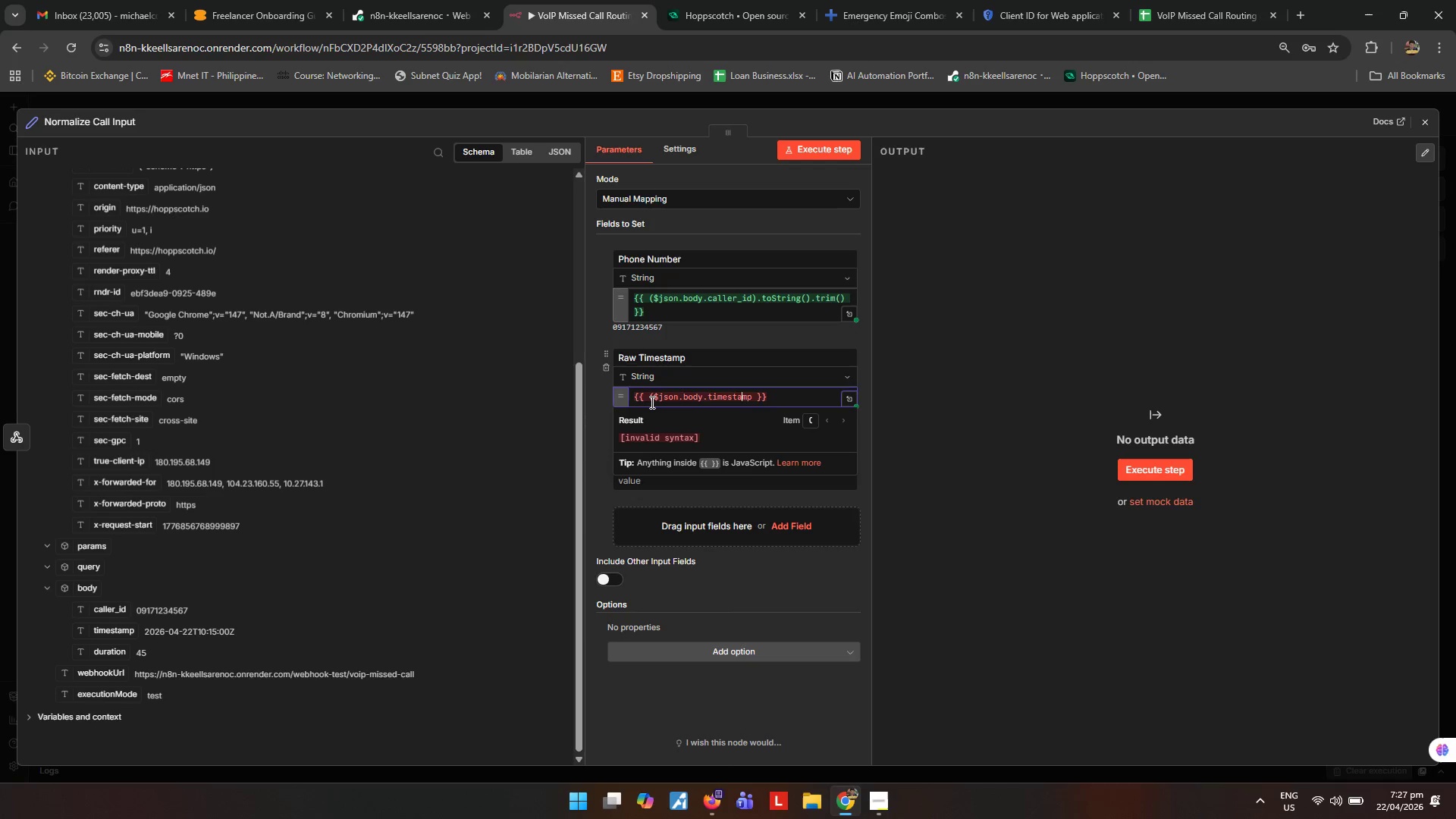 
key(ArrowRight)
 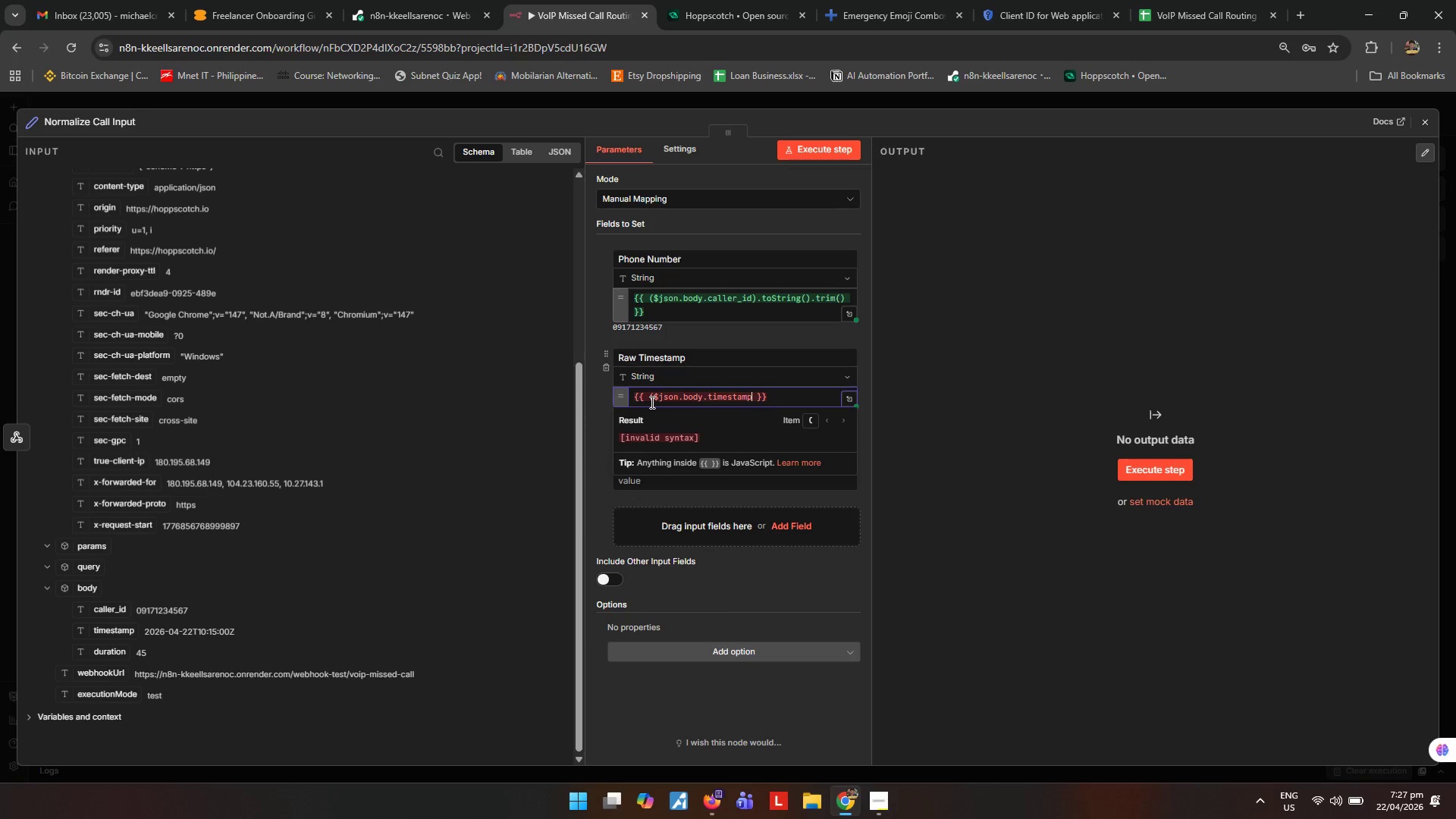 
key(ArrowRight)
 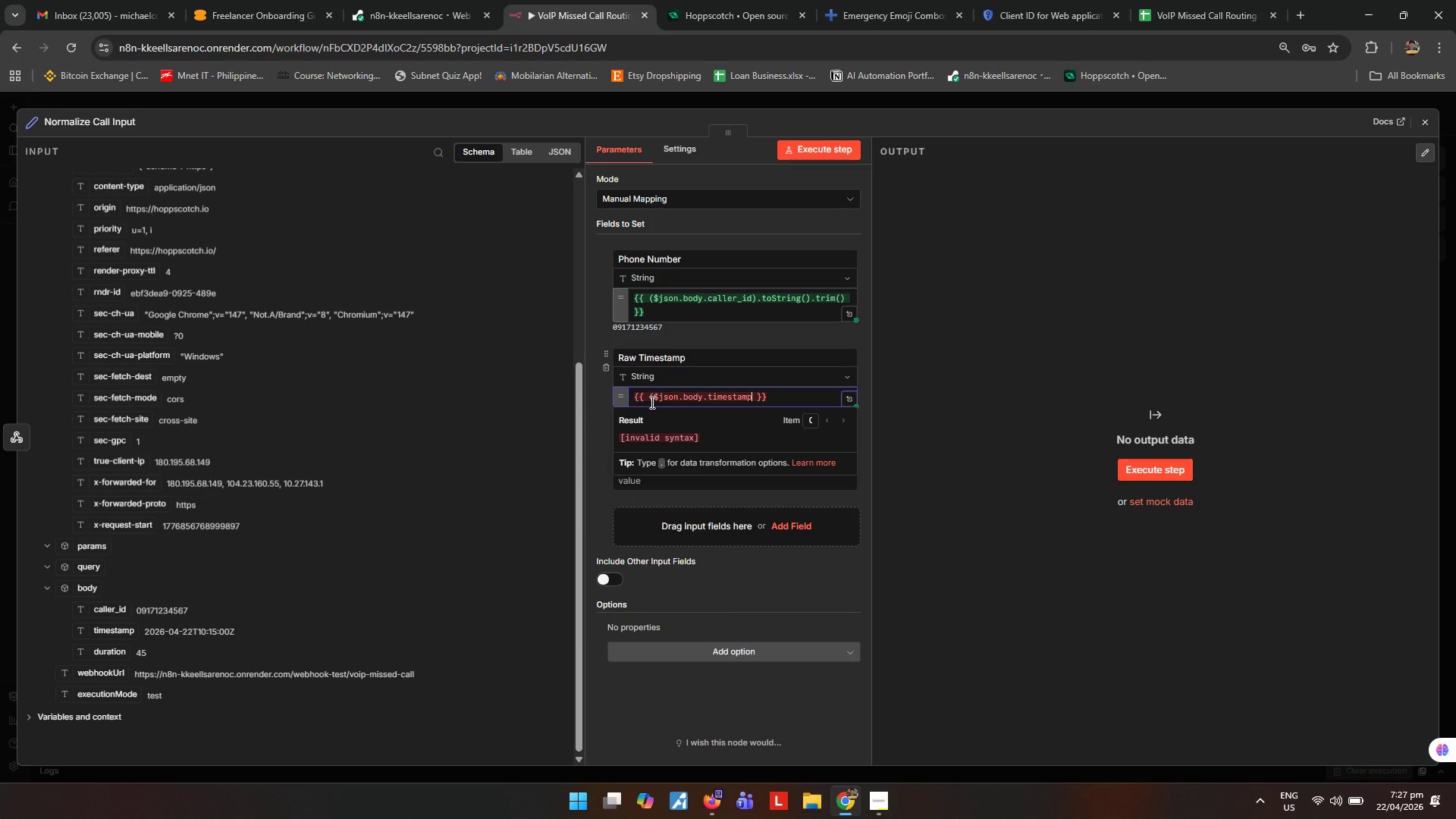 
type().toString().tri)
key(Tab)
 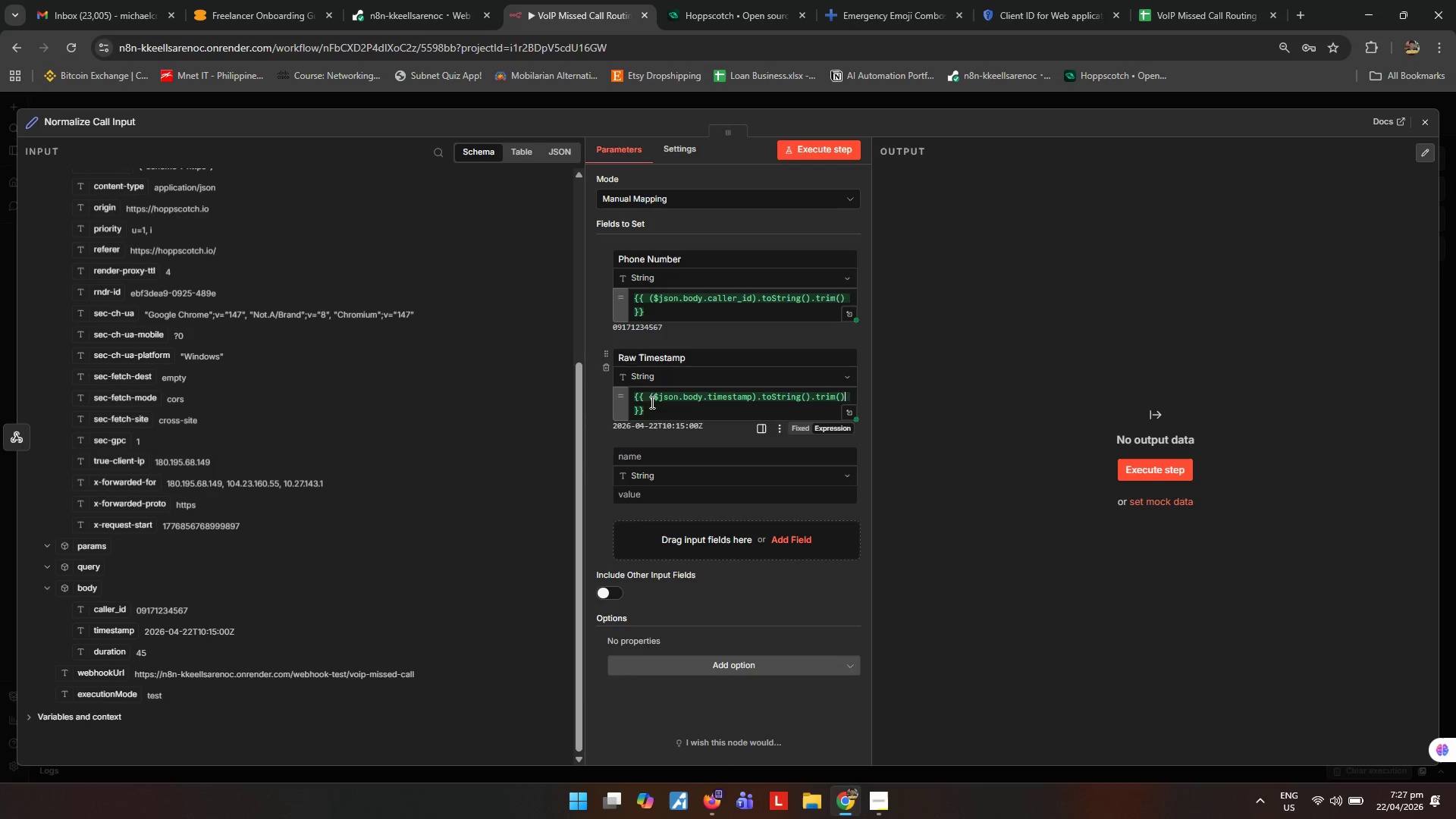 
left_click([686, 452])
 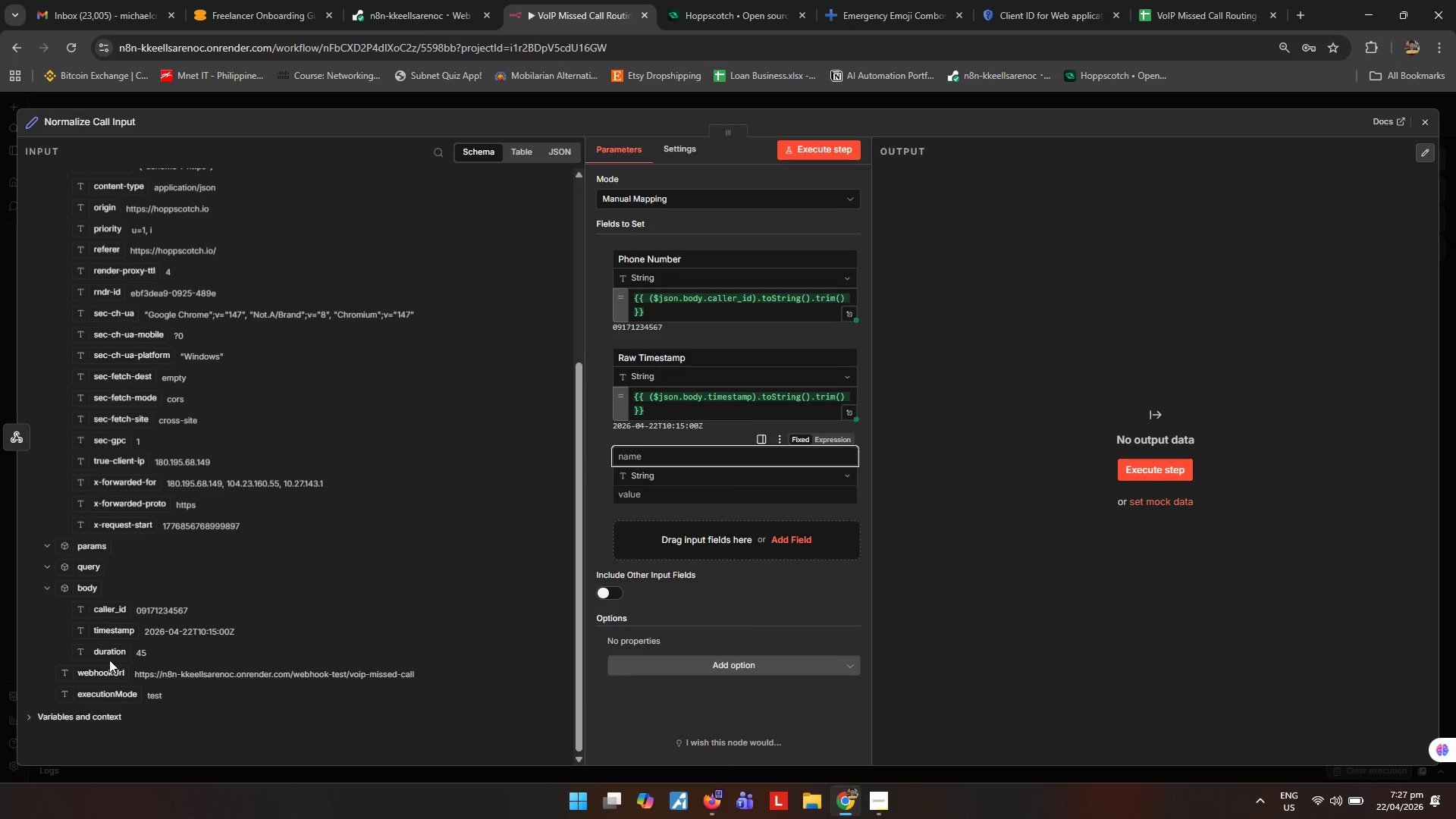 
left_click_drag(start_coordinate=[109, 656], to_coordinate=[731, 489])
 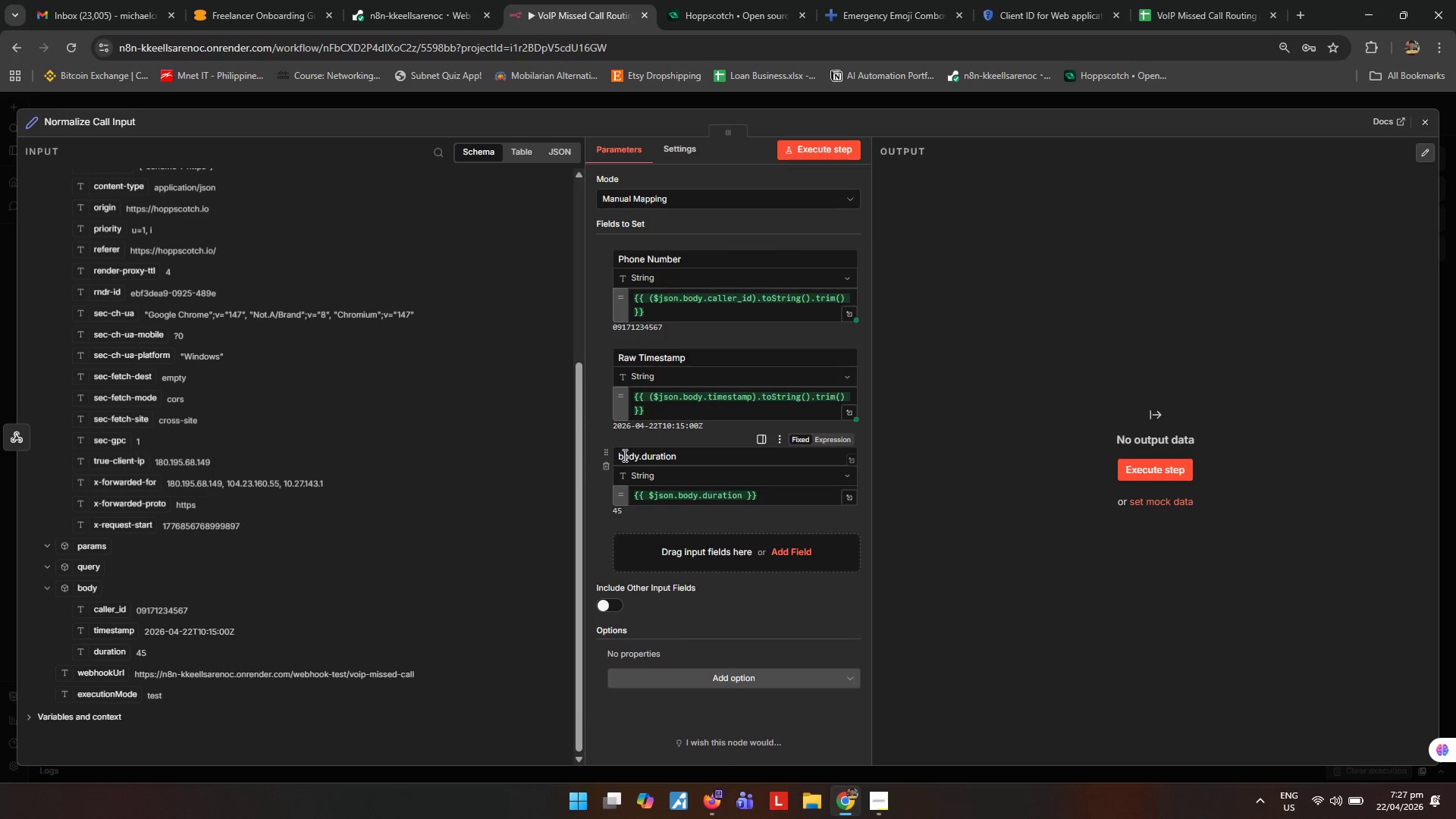 
left_click([623, 454])
 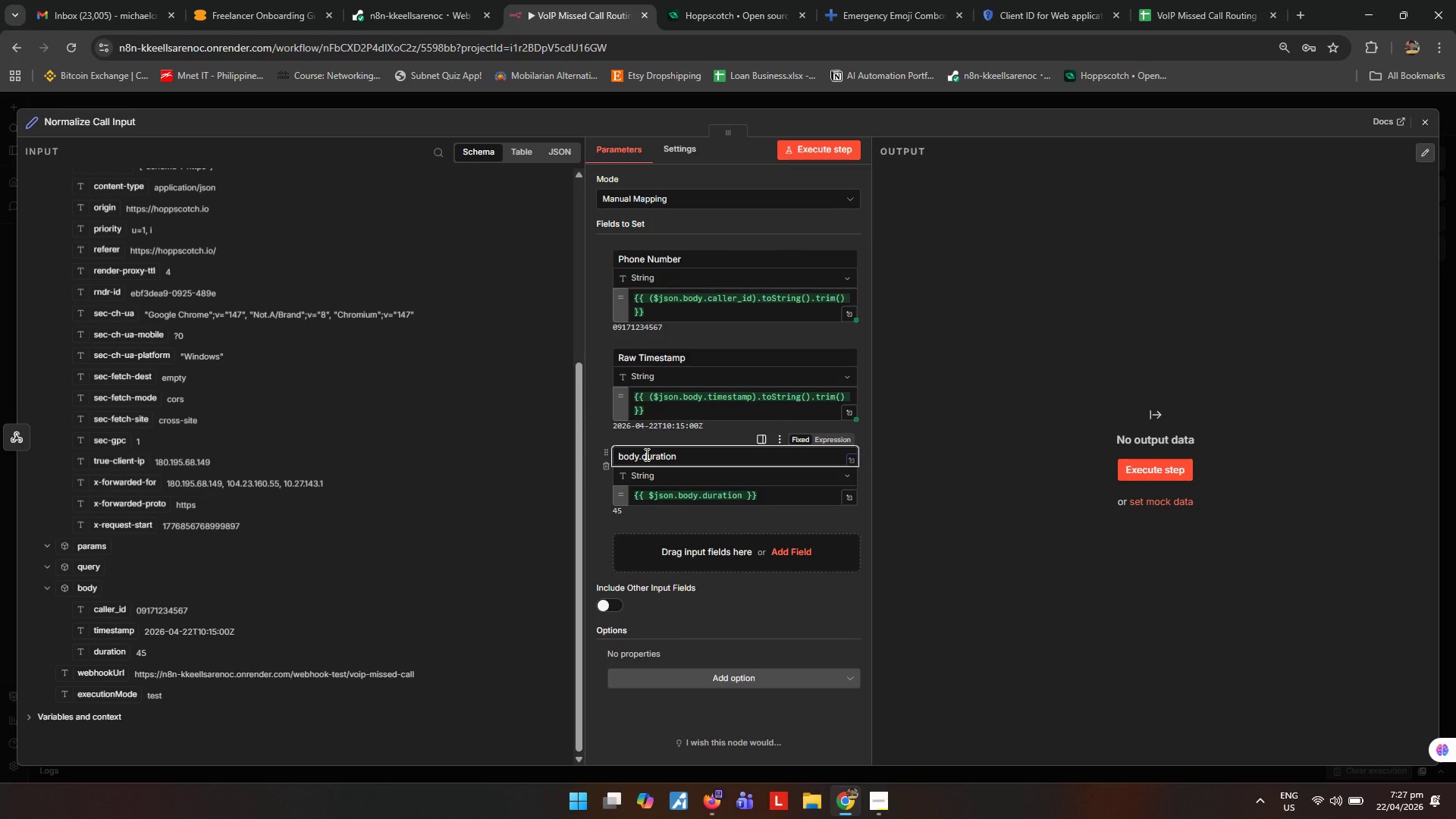 
left_click_drag(start_coordinate=[645, 454], to_coordinate=[572, 462])
 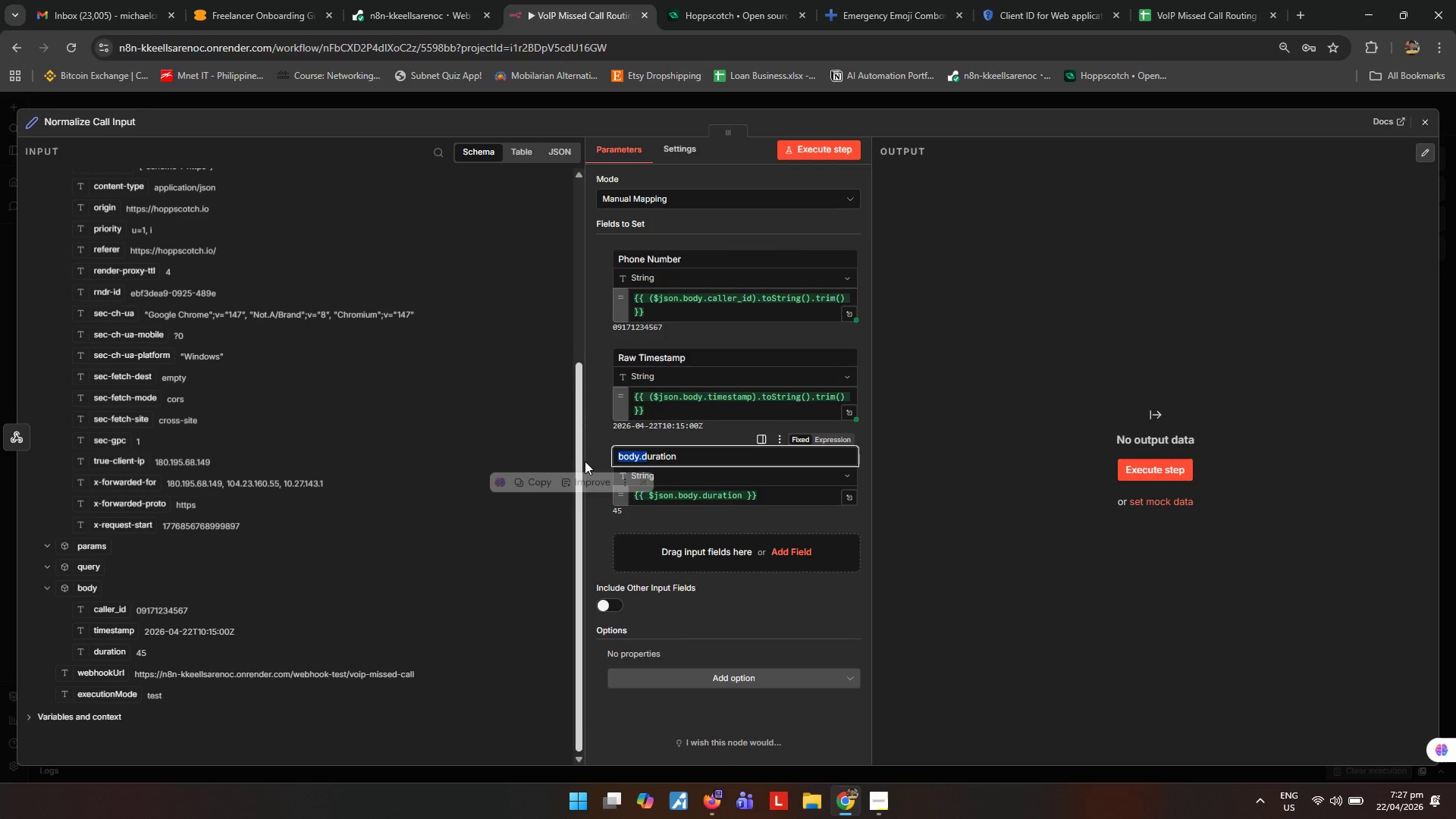 
key(Shift+D)
 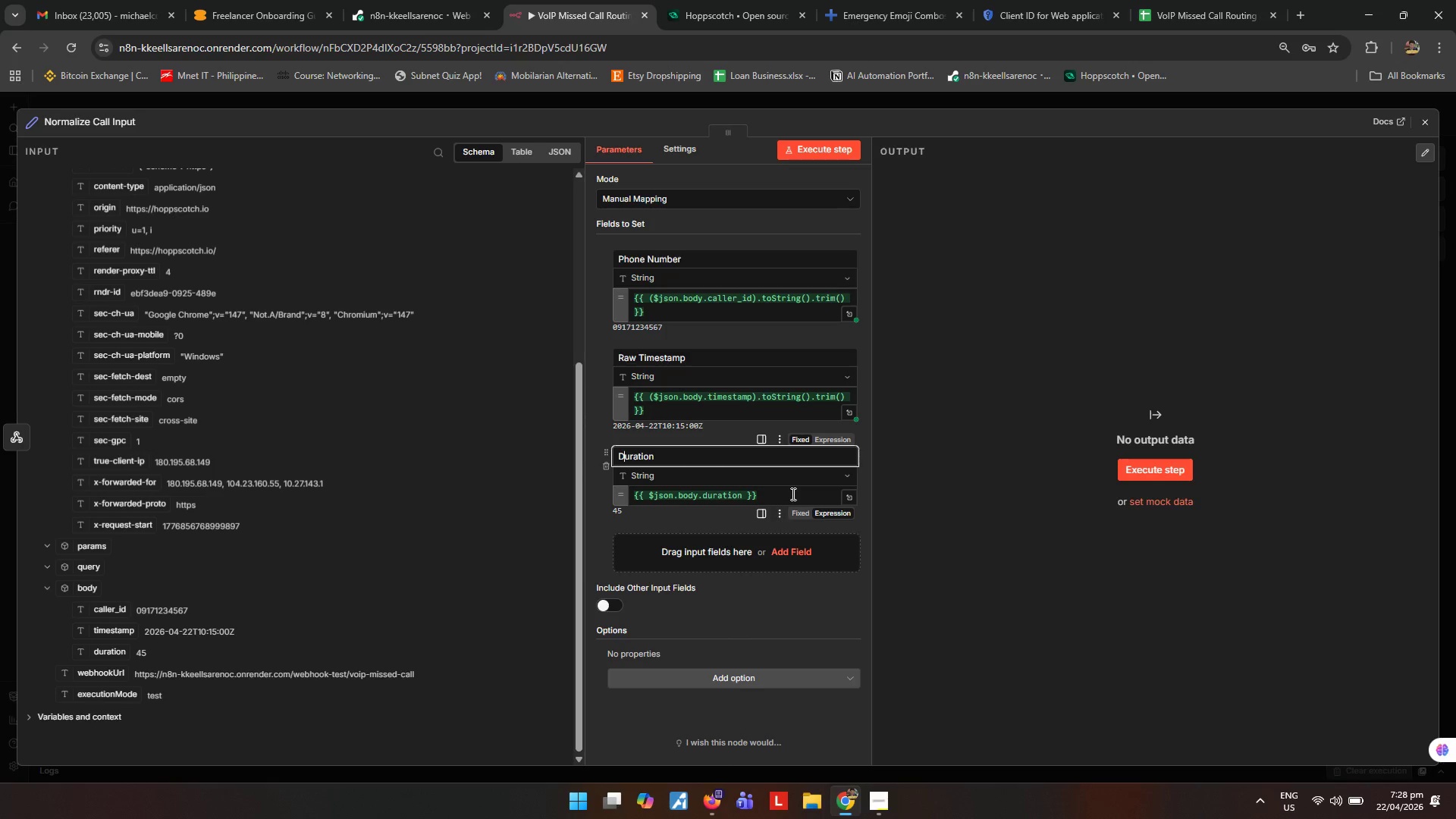 
key(Shift+ShiftLeft)
 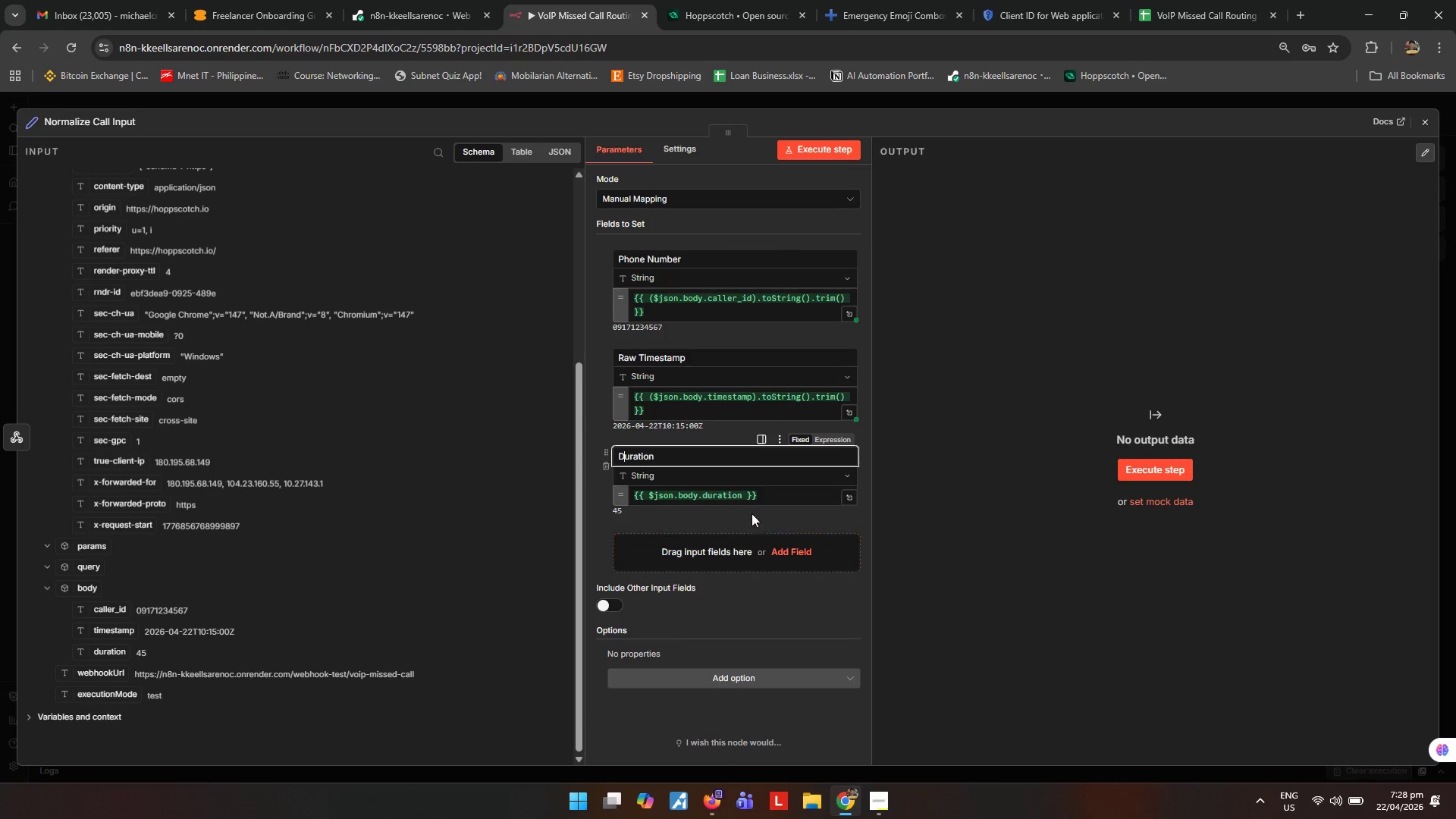 
wait(5.66)
 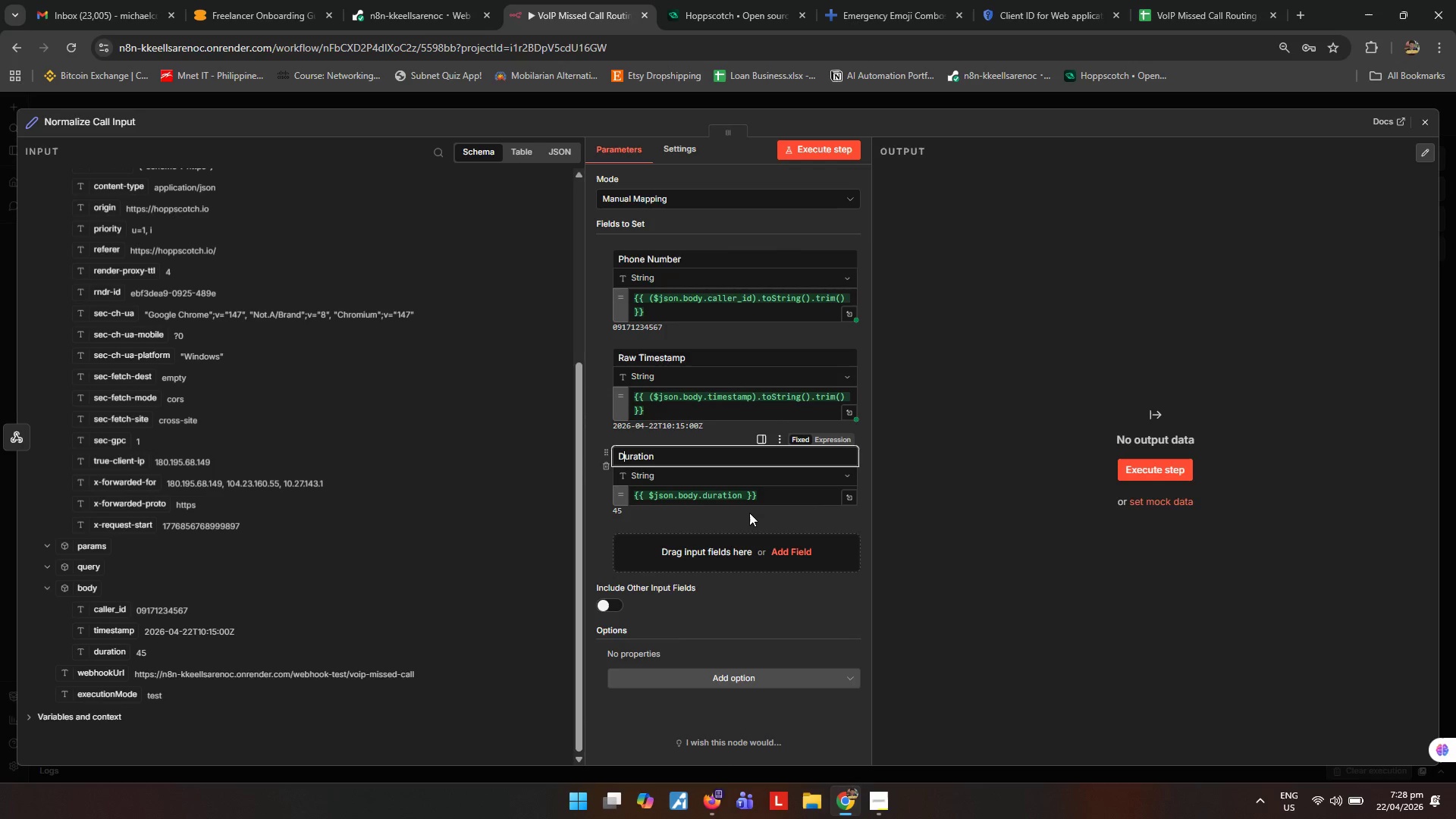 
left_click([649, 494])
 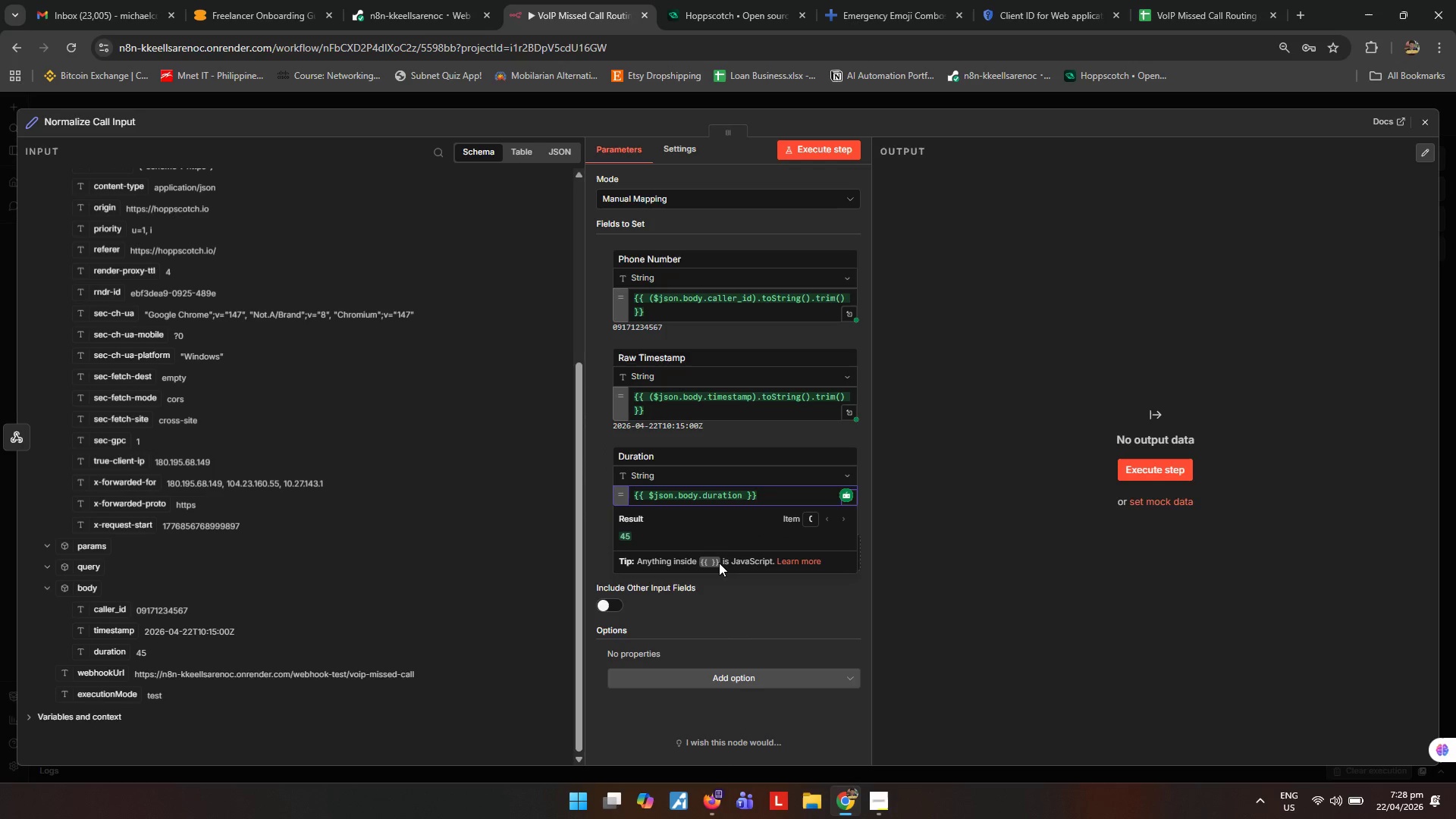 
key(Shift+ShiftRight)
 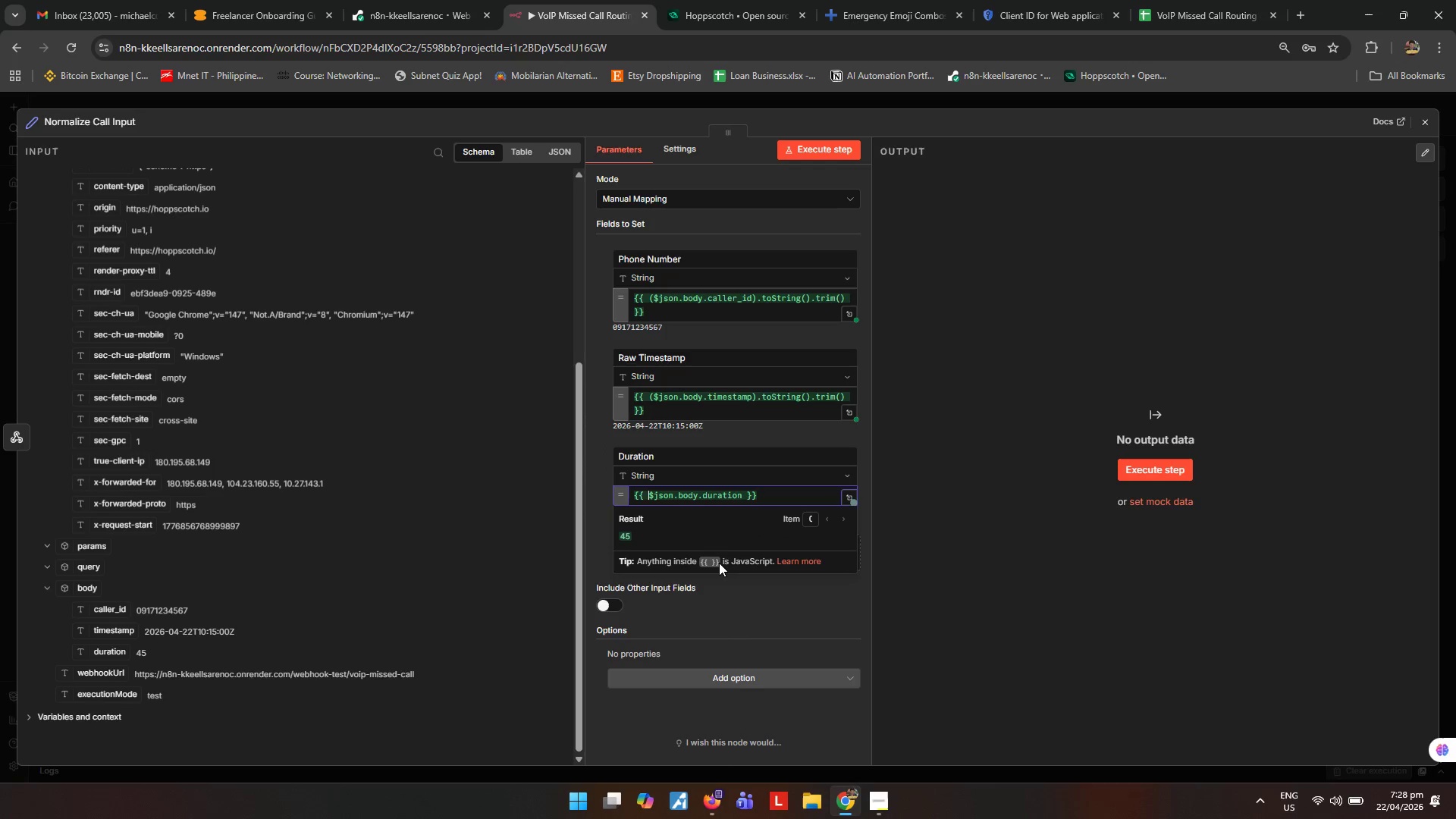 
key(Shift+9)
 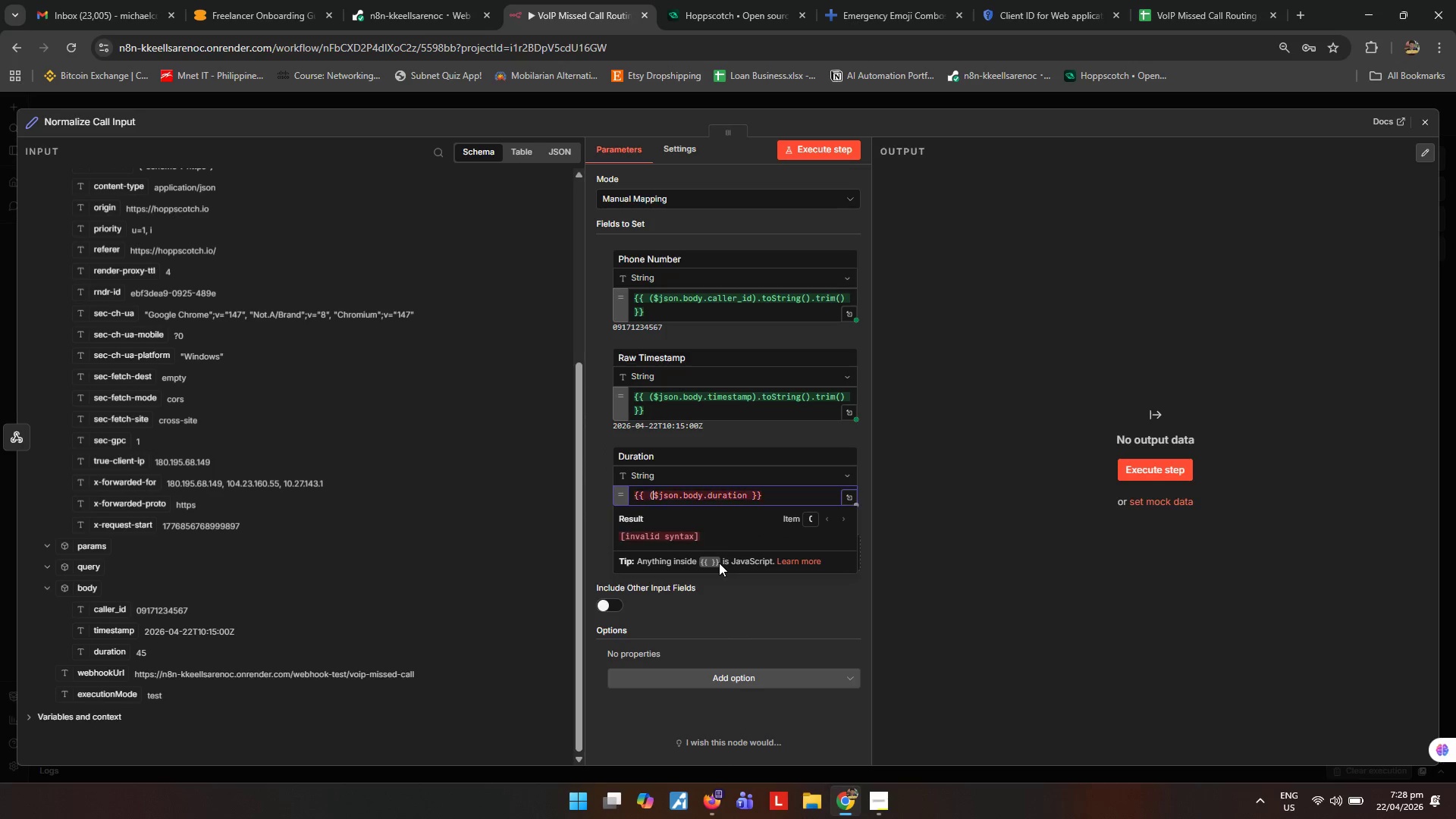 
hold_key(key=ArrowRight, duration=1.03)
 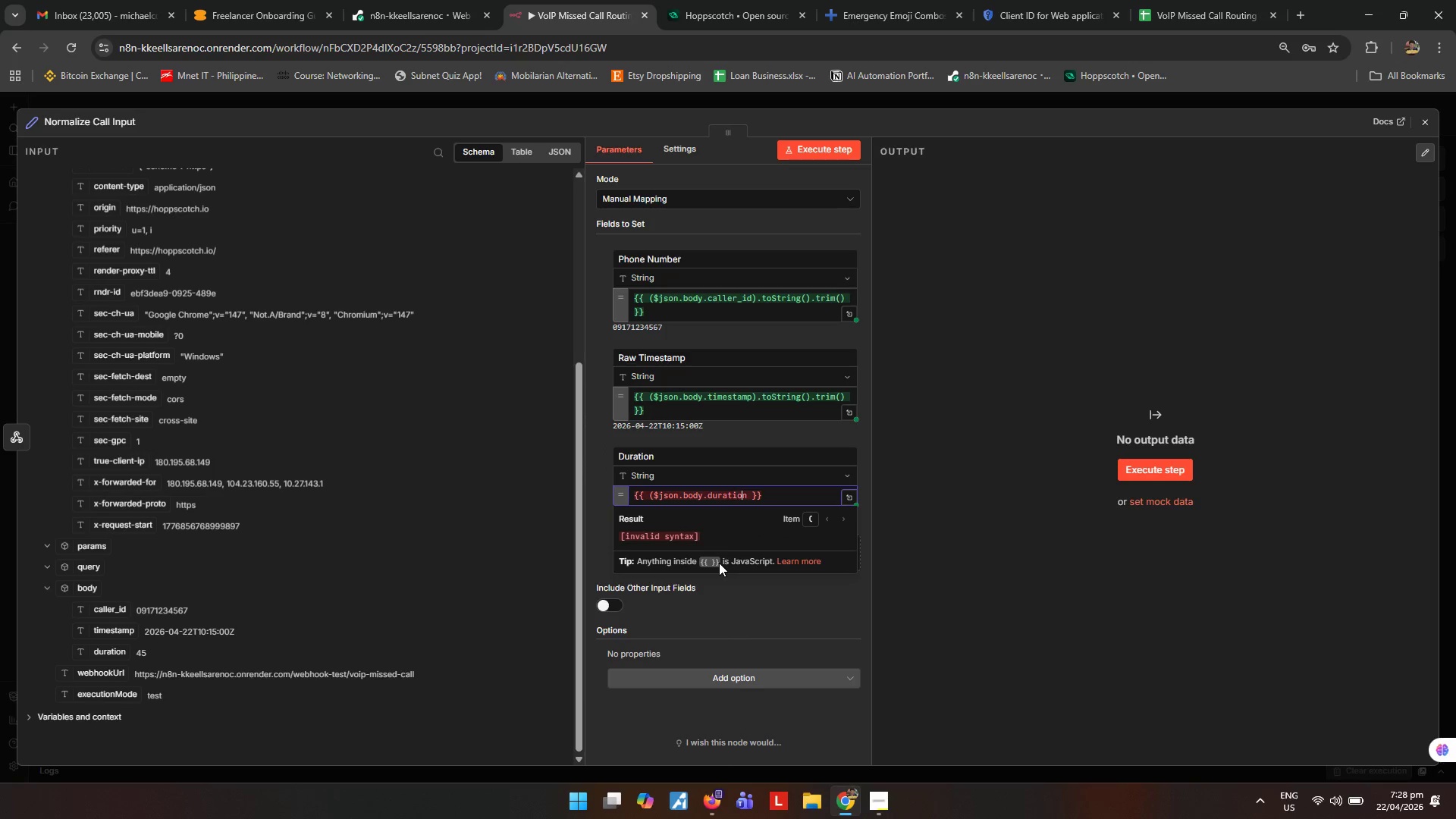 
key(ArrowRight)
 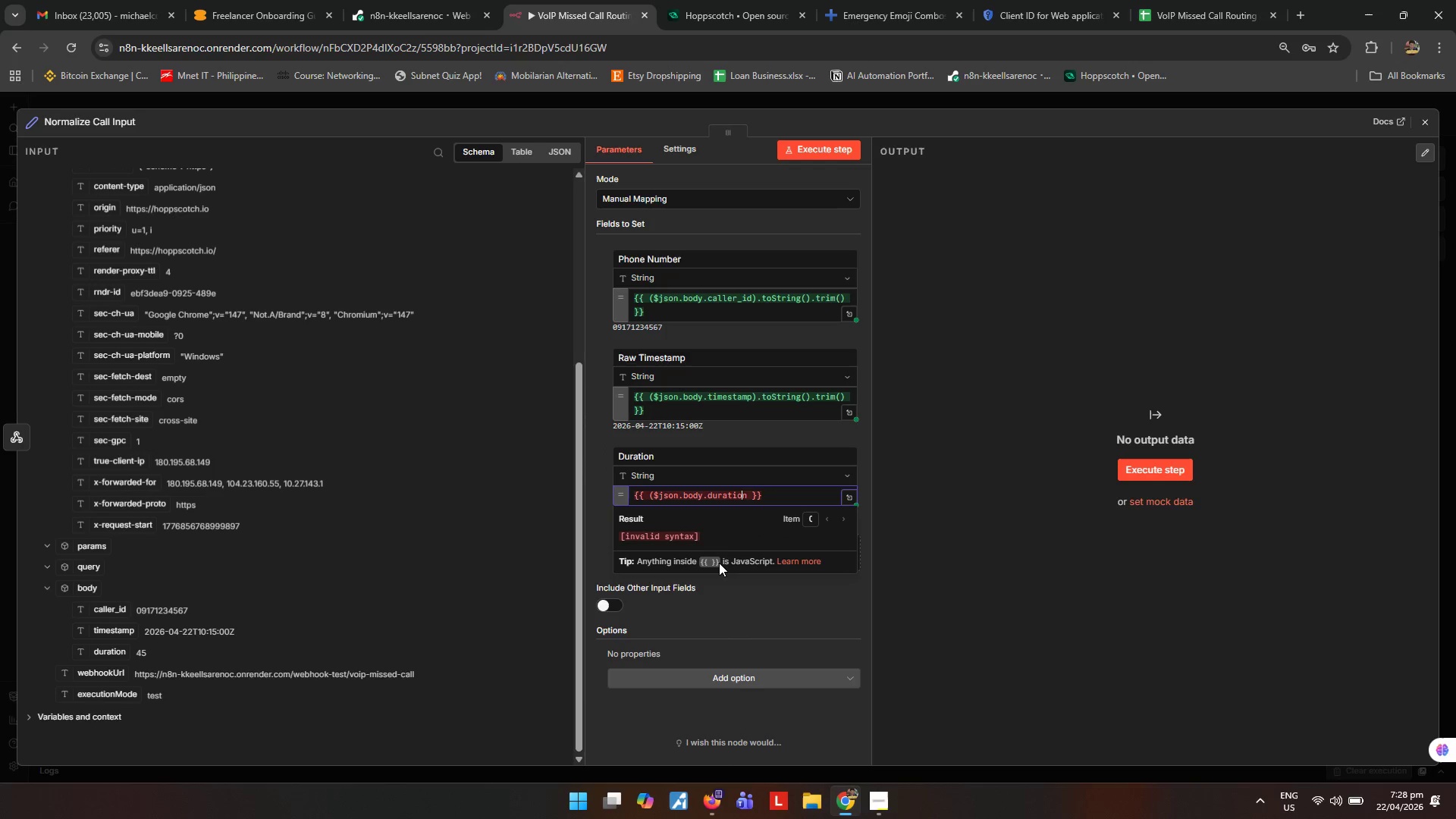 
key(ArrowRight)
 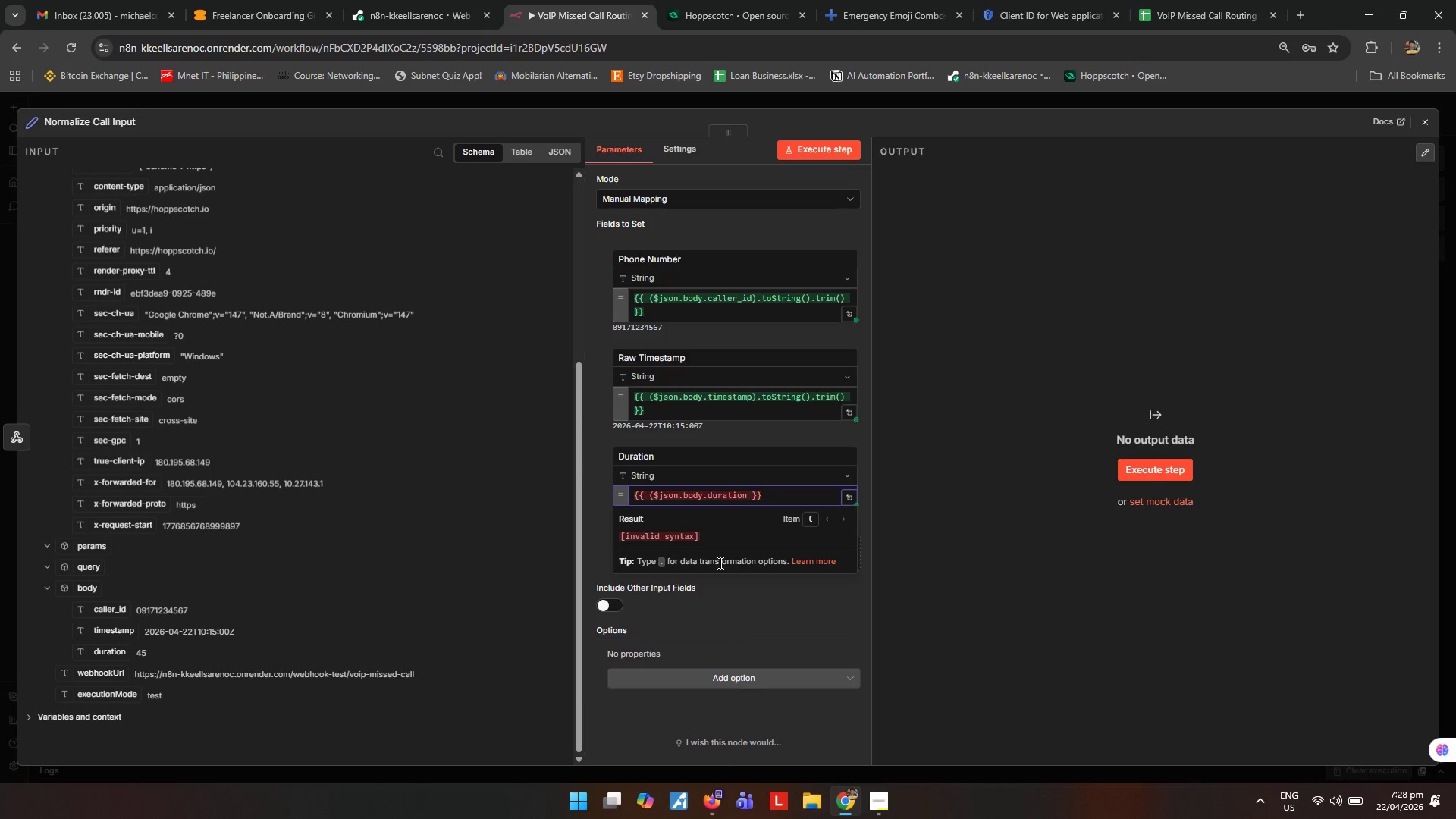 
type().toString()
 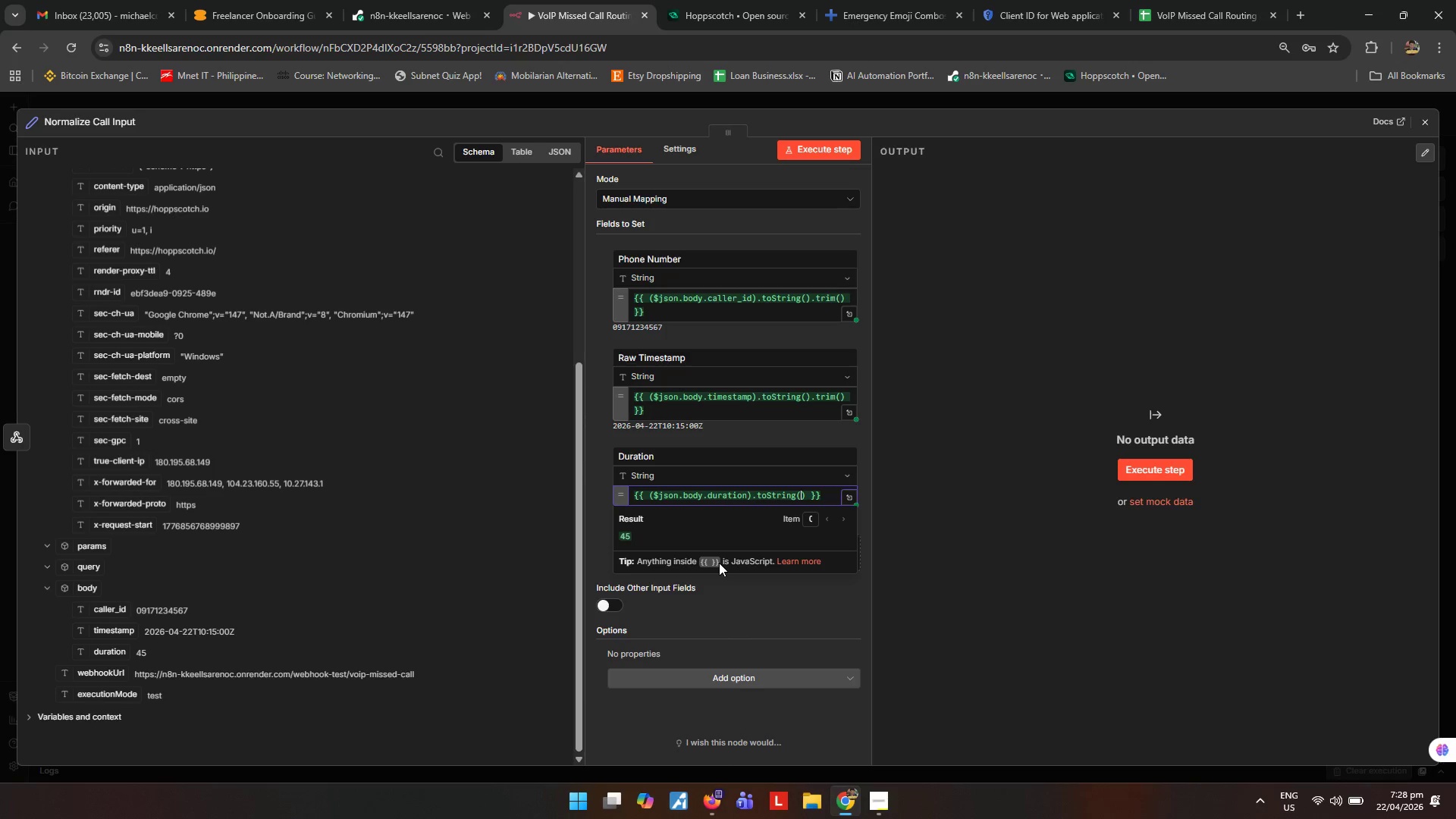 
key(ArrowRight)
 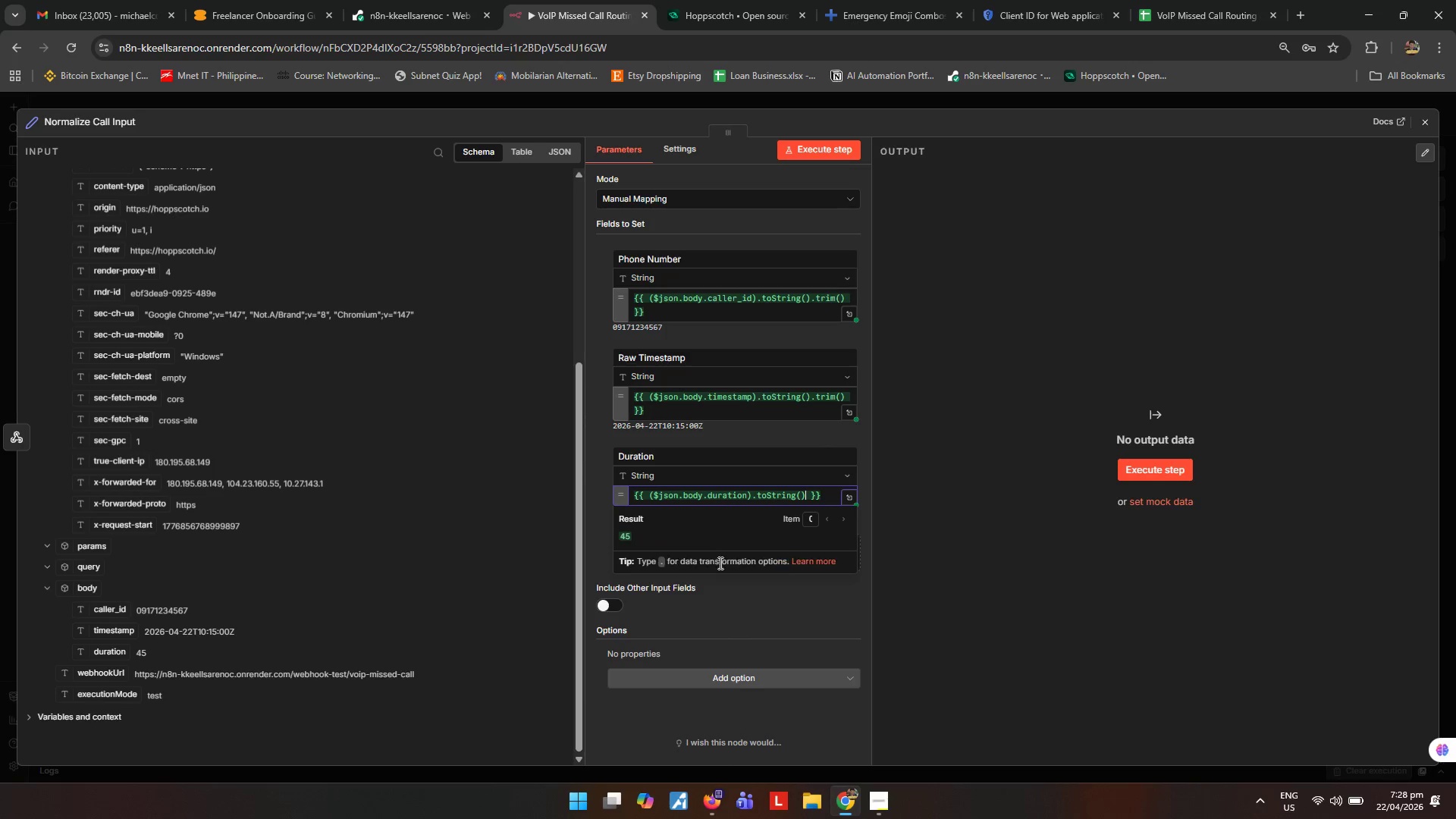 
type(.tr)
key(Tab)
 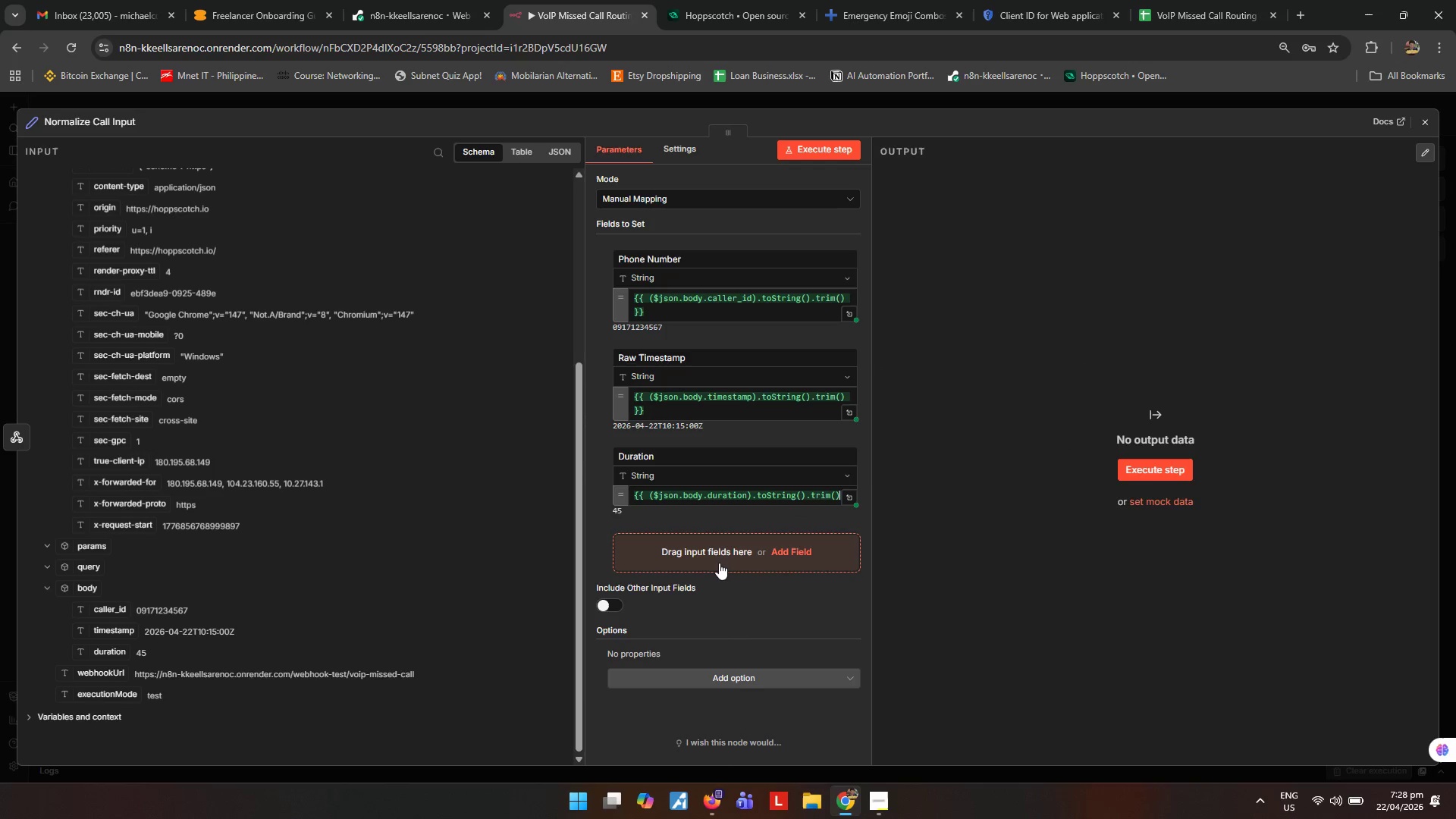 
hold_key(key=ArrowLeft, duration=1.03)
 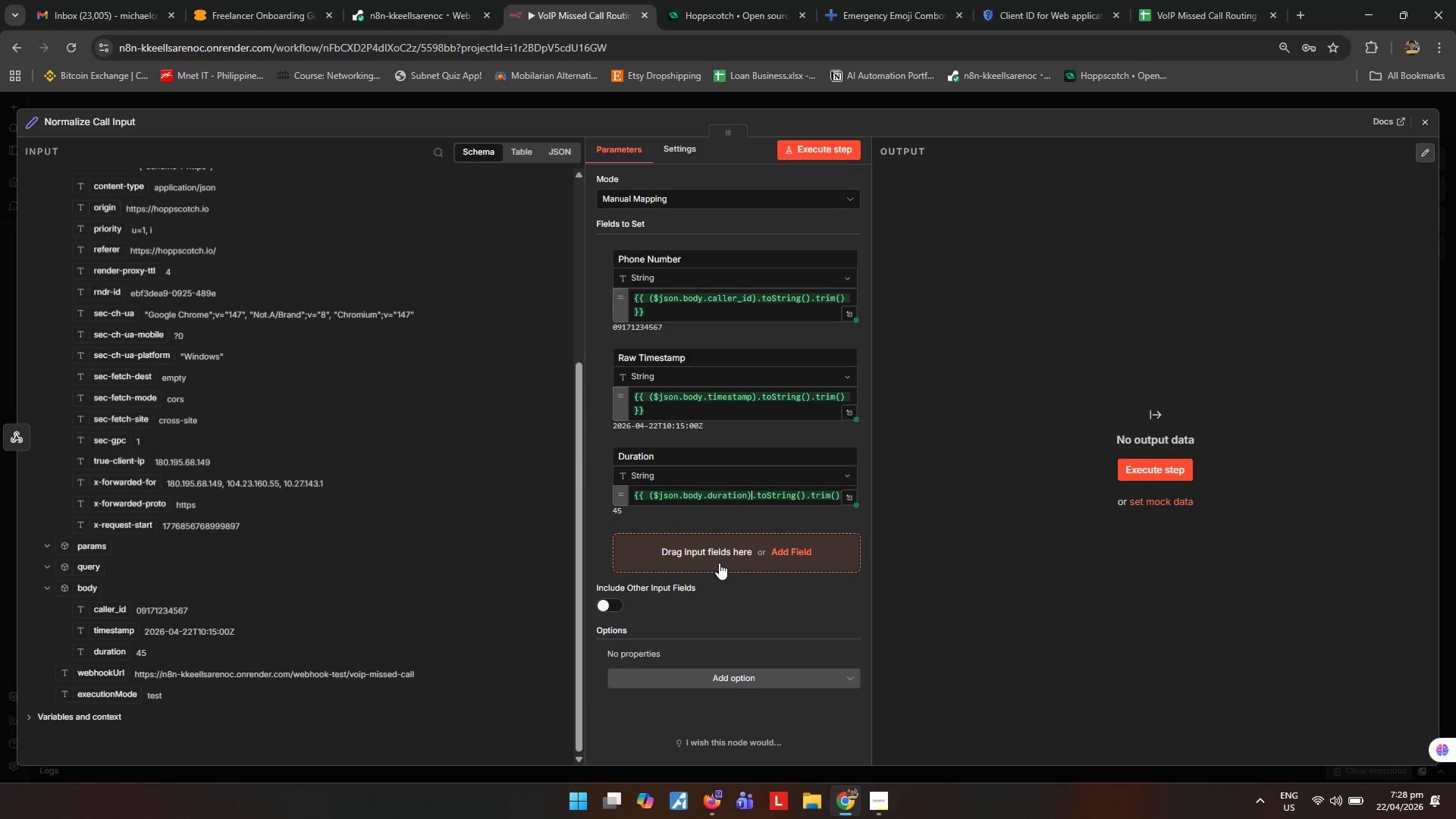 
key(ArrowLeft)
 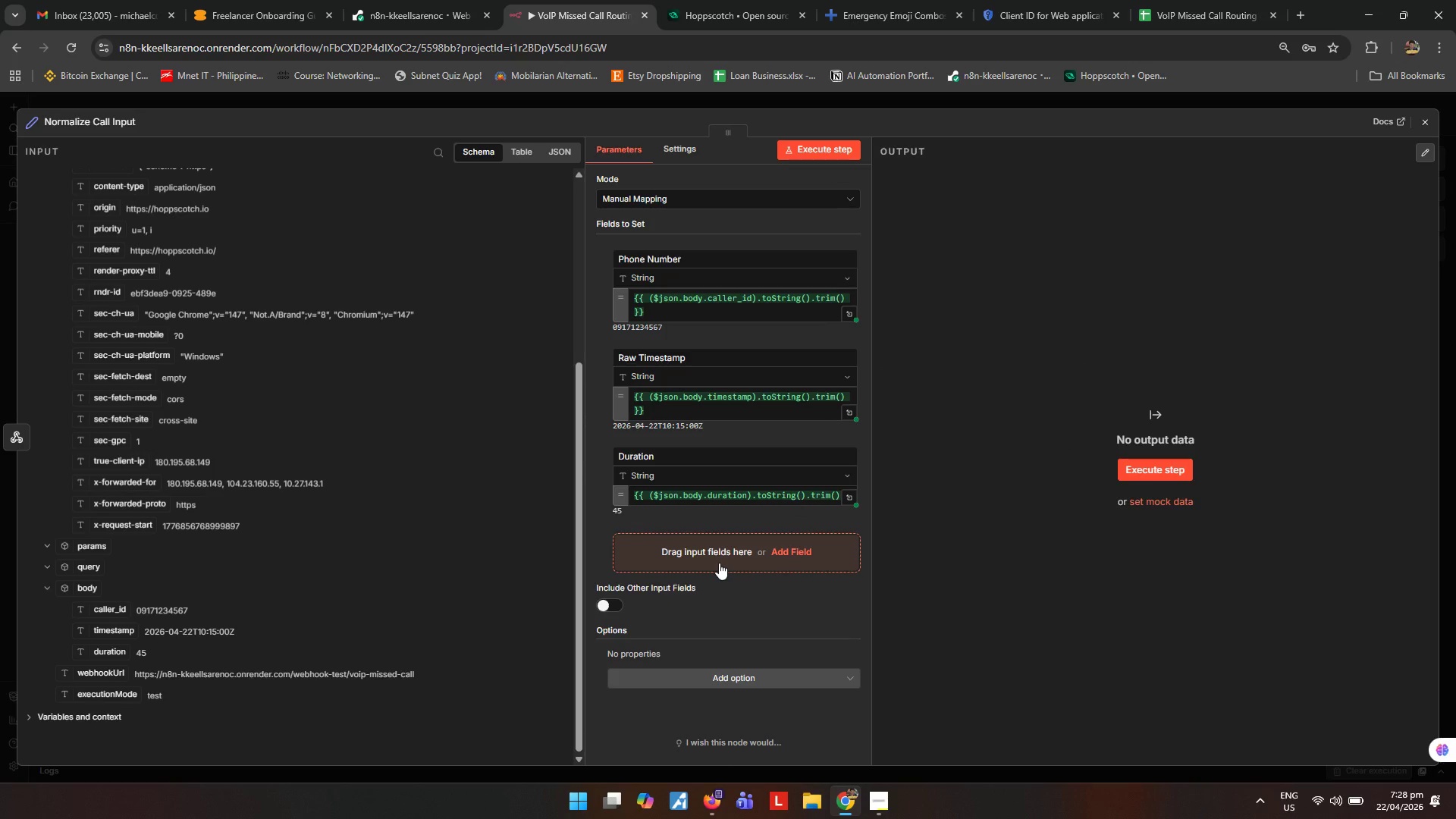 
key(Space)
 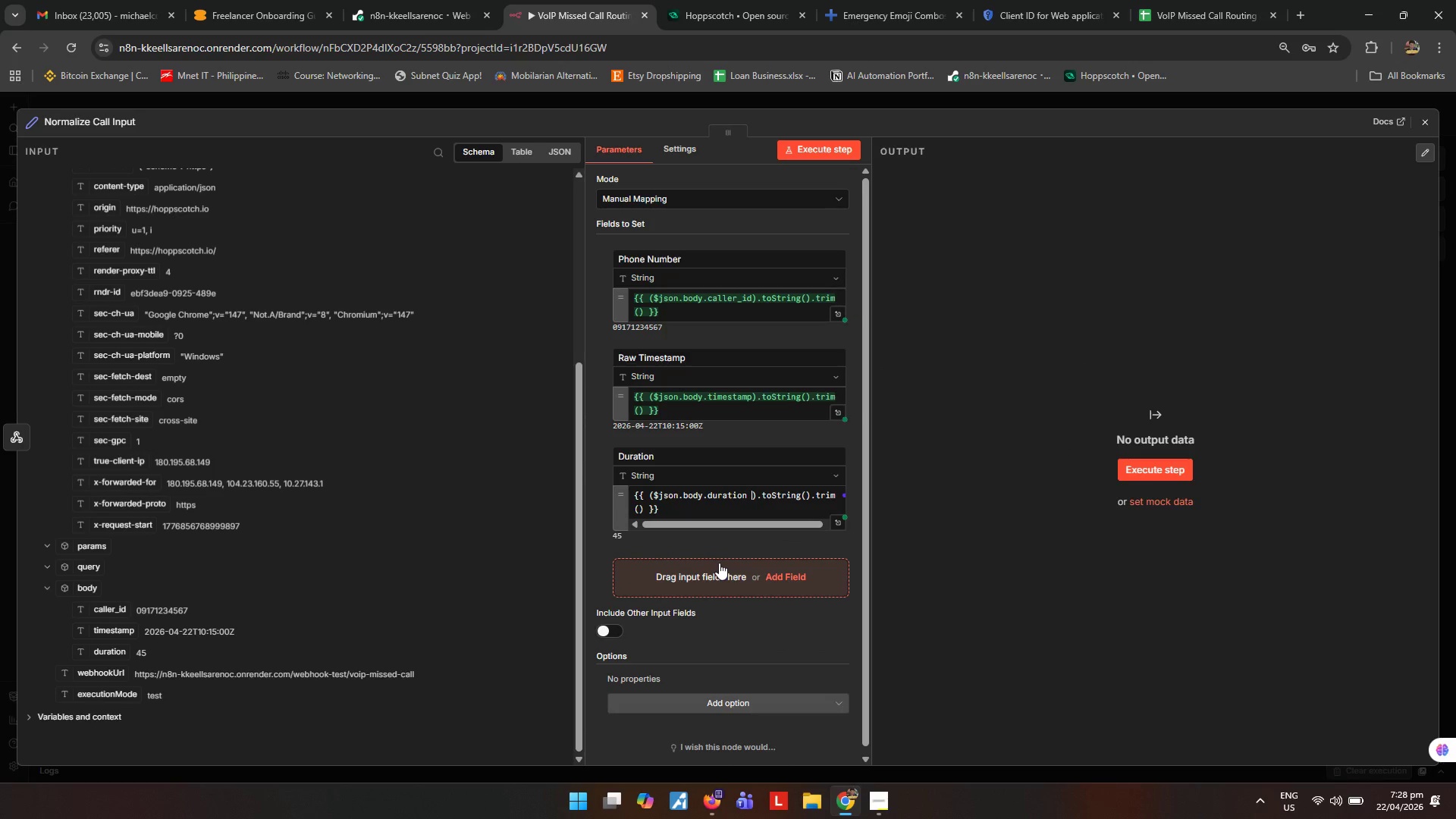 
key(Shift+Backslash)
 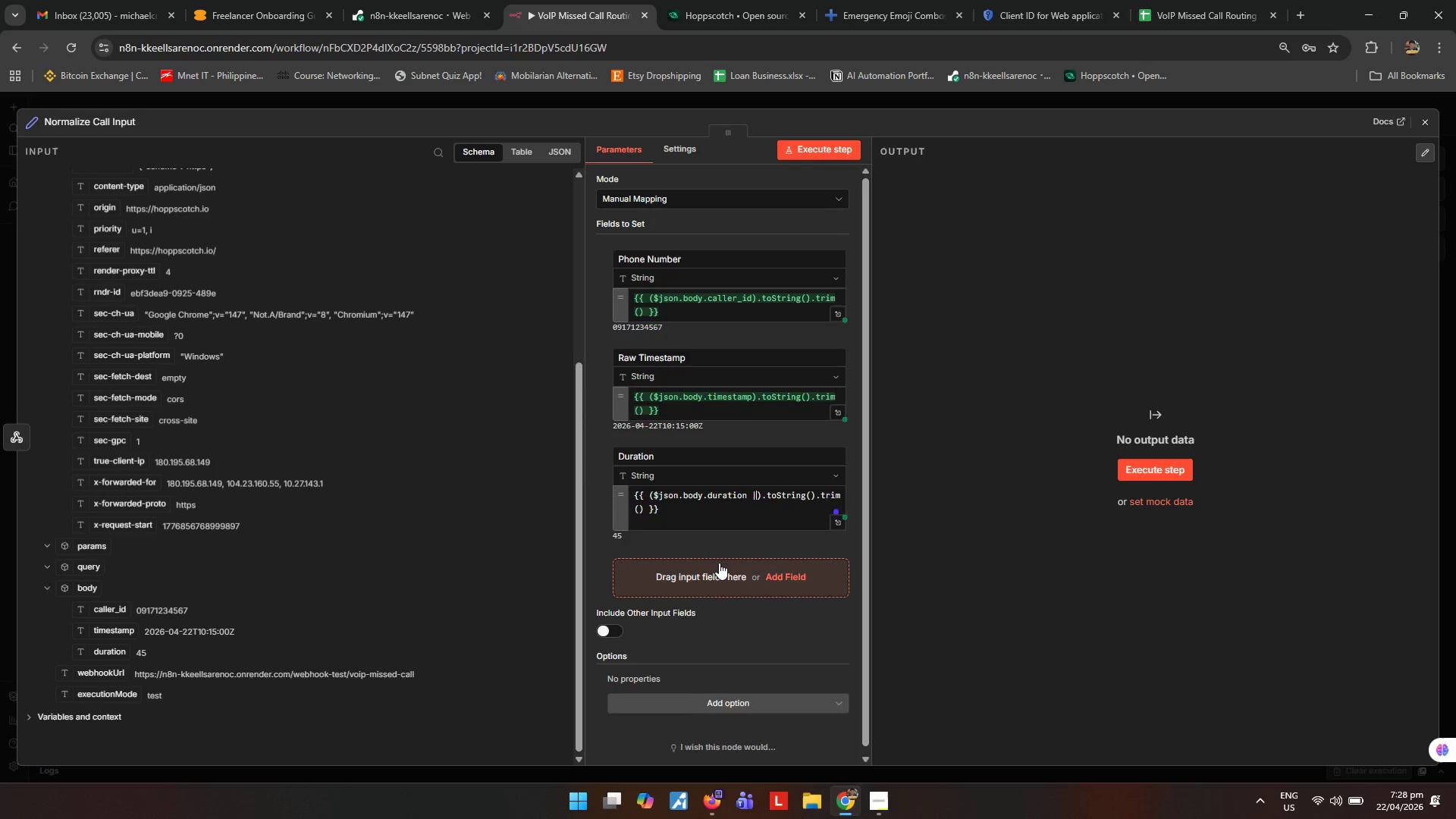 
key(Shift+Backslash)
 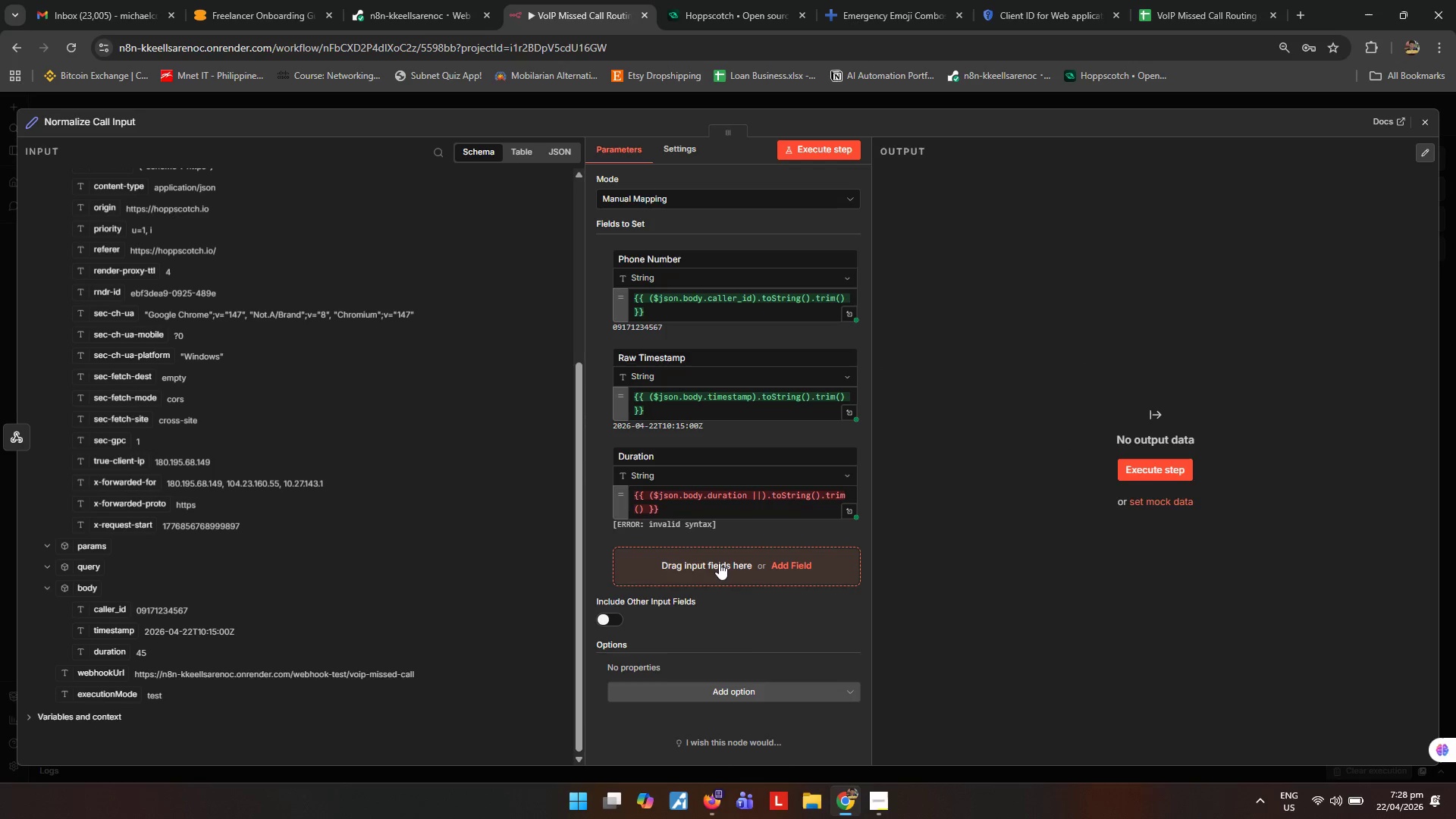 
key(Space)
 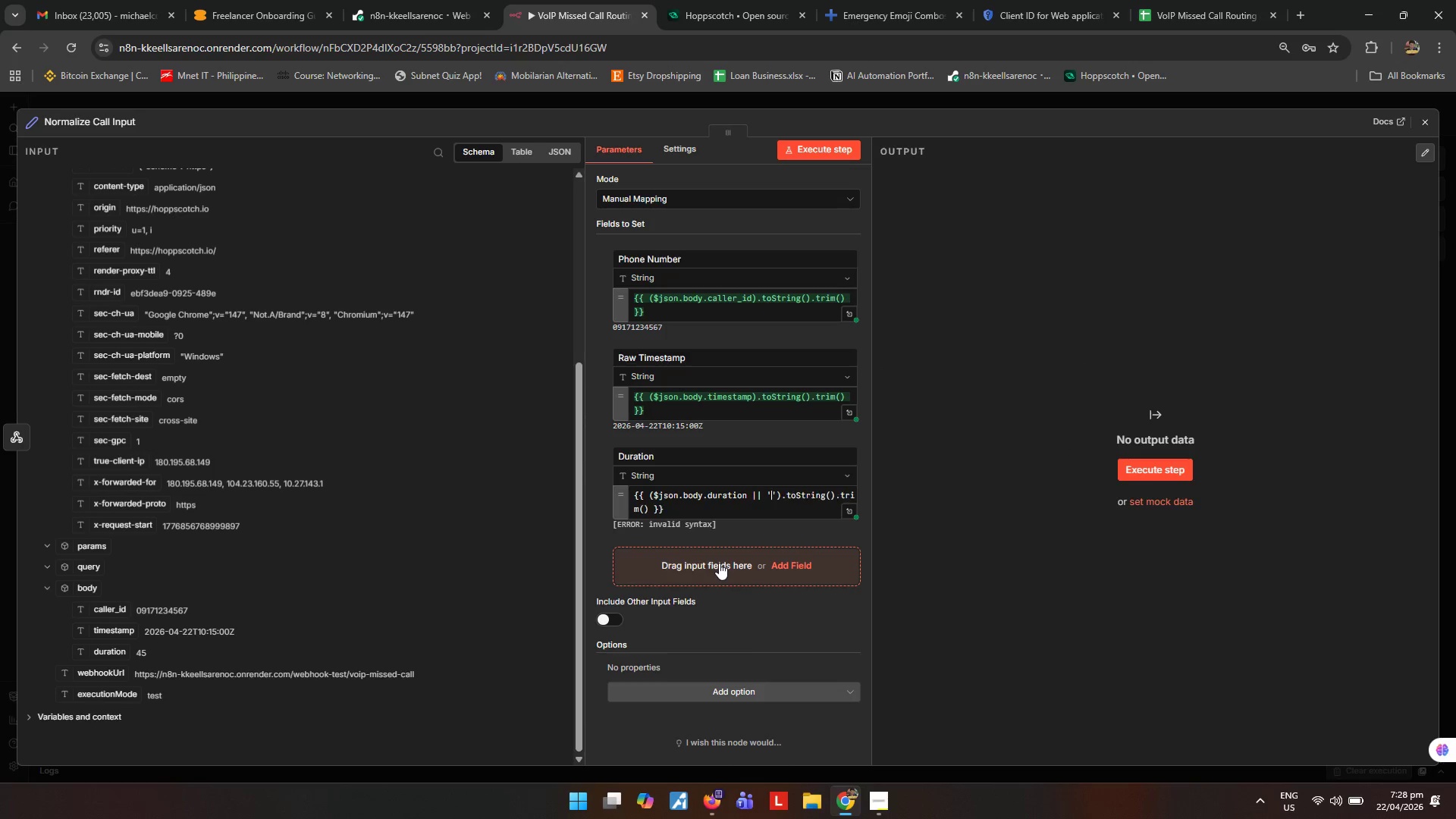 
key(Quote)
 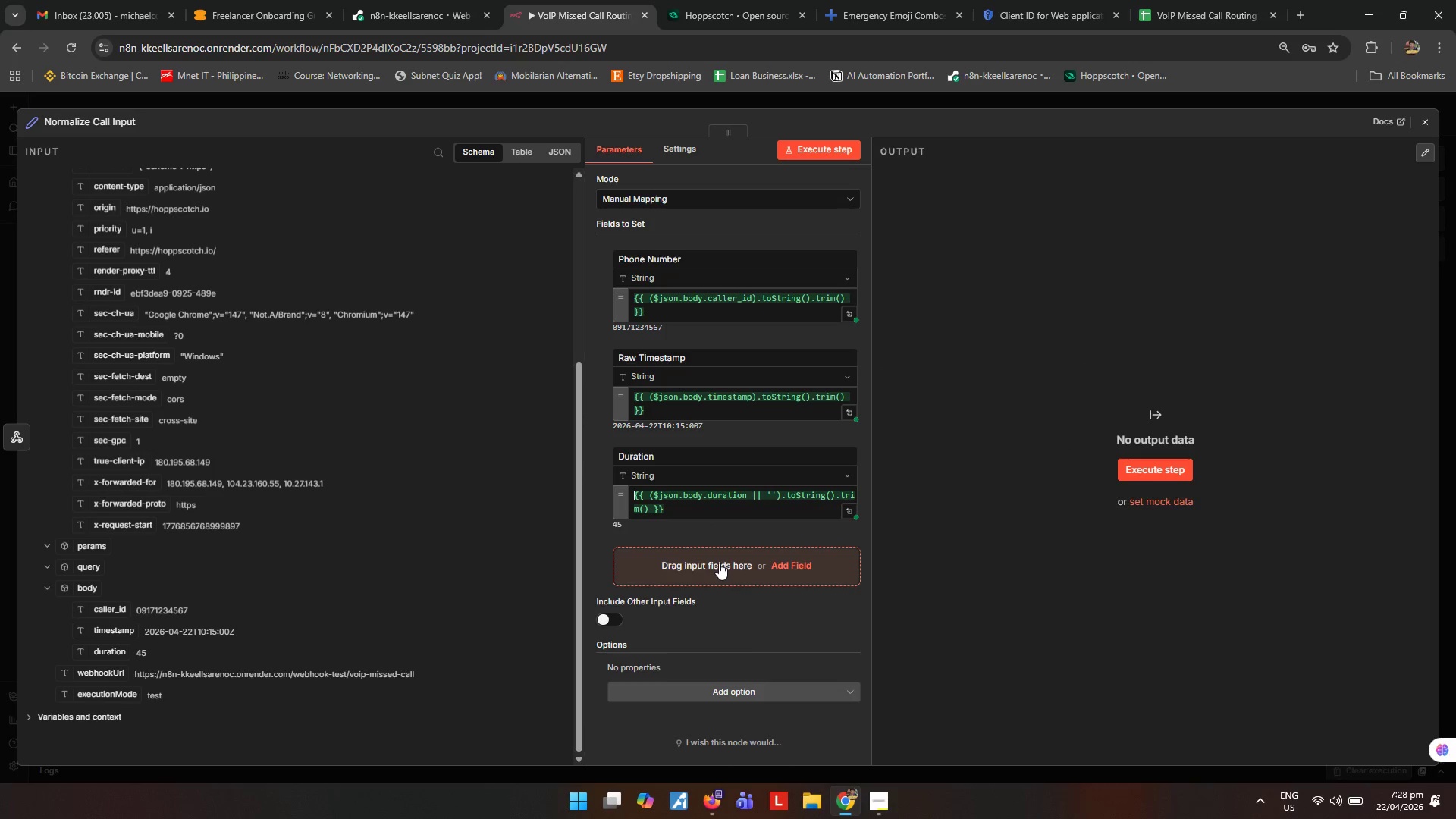 
key(ArrowUp)
 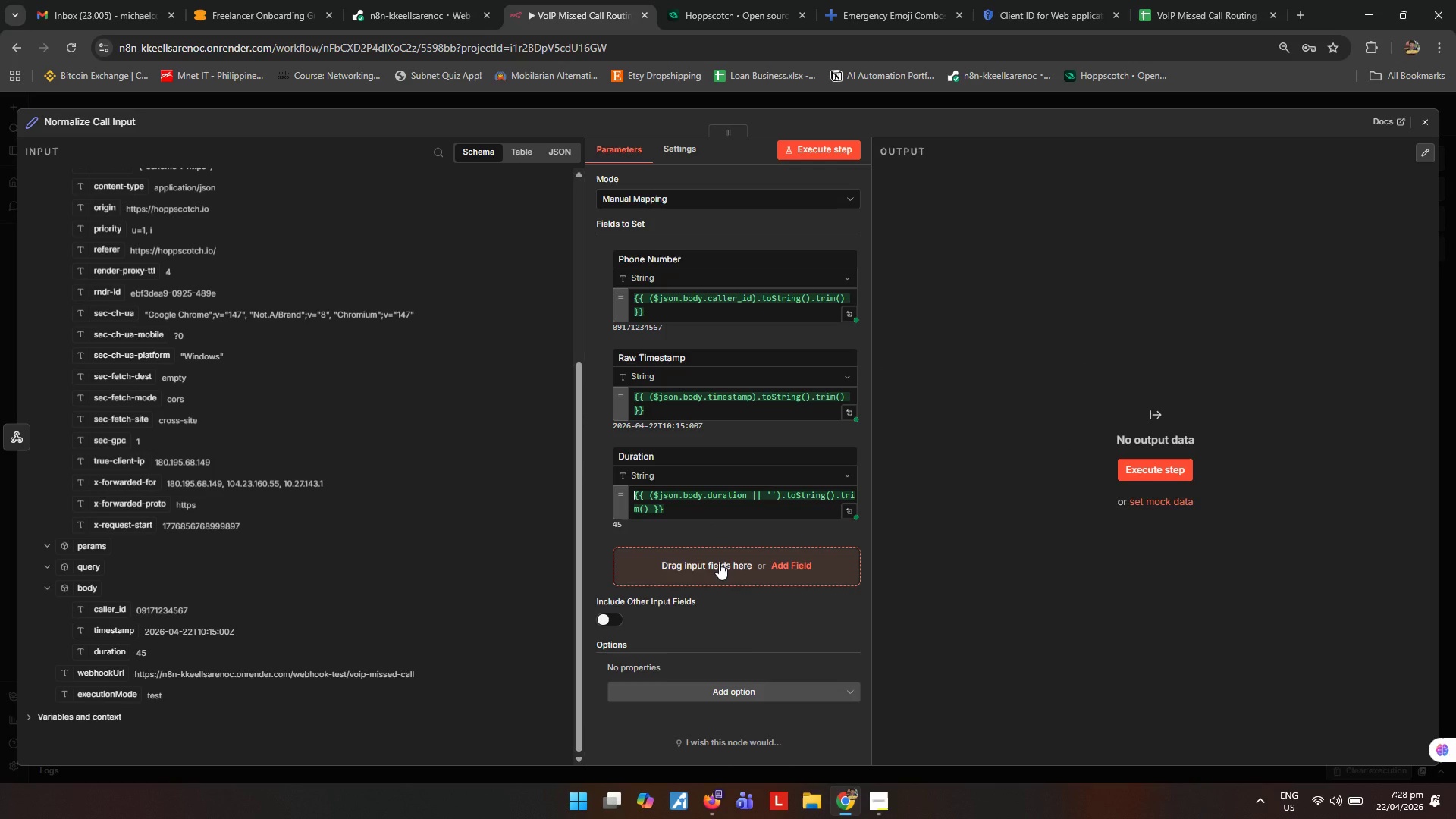 
key(ArrowUp)
 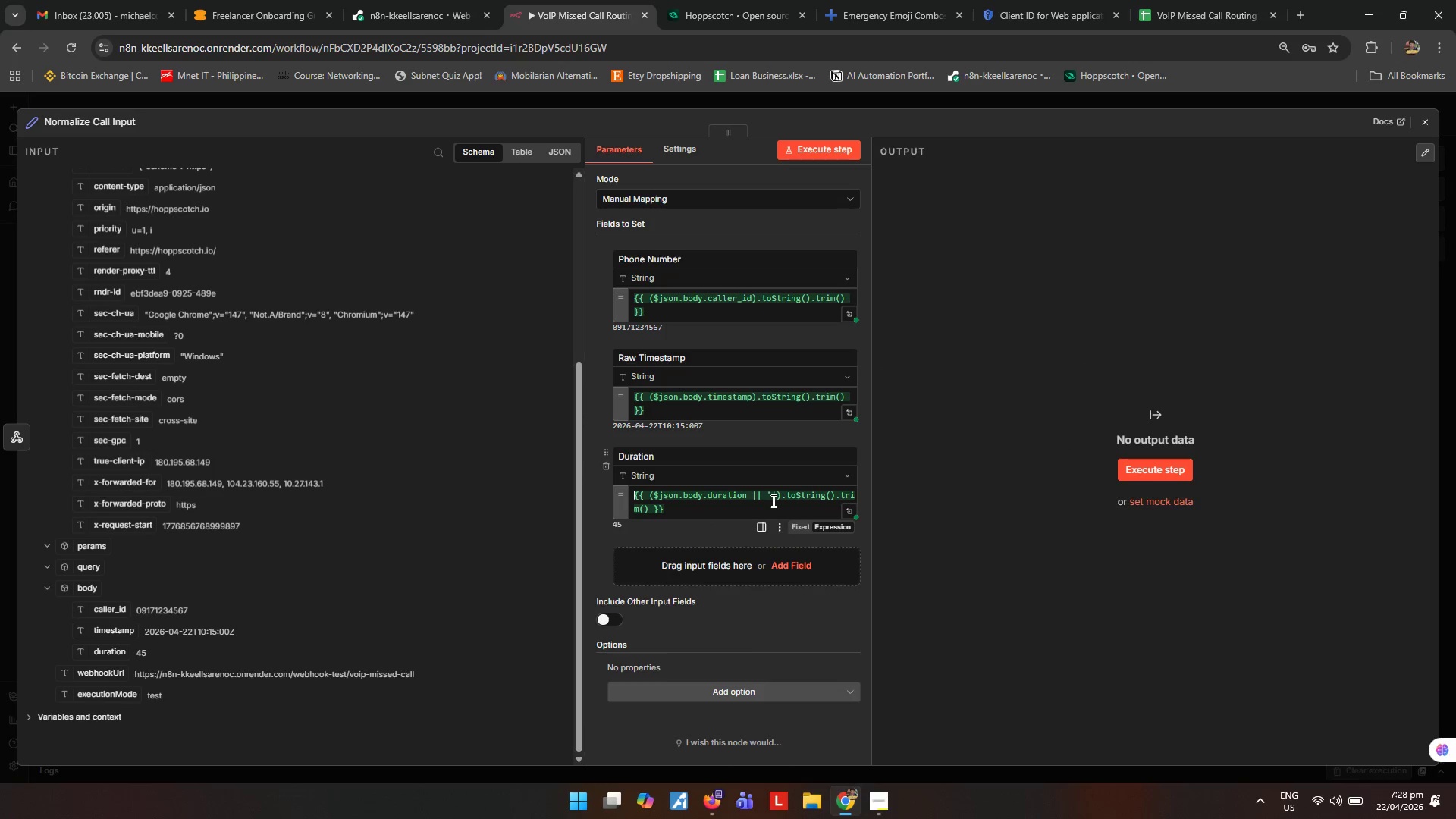 
left_click_drag(start_coordinate=[775, 496], to_coordinate=[746, 496])
 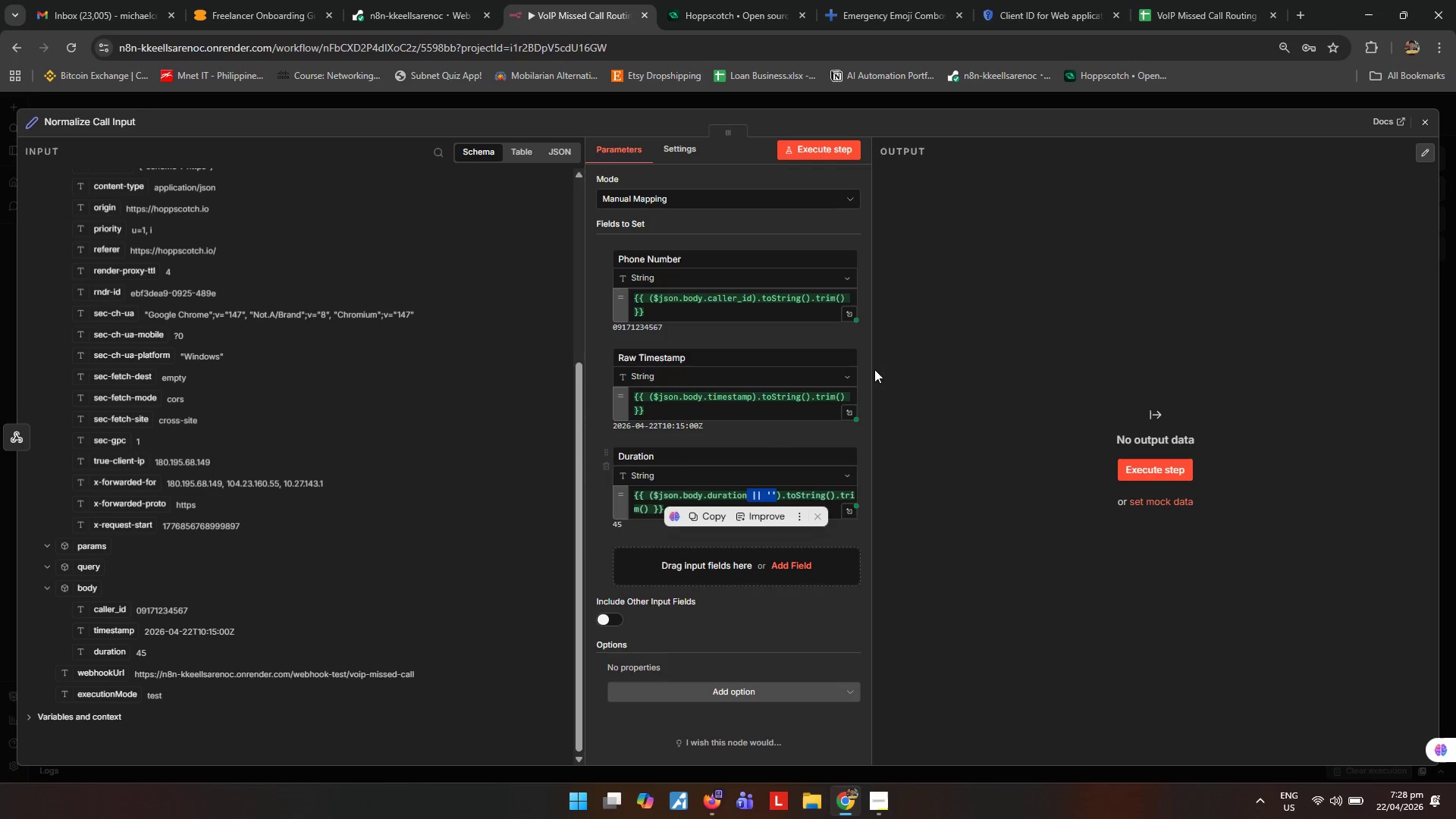 
key(Control+C)
 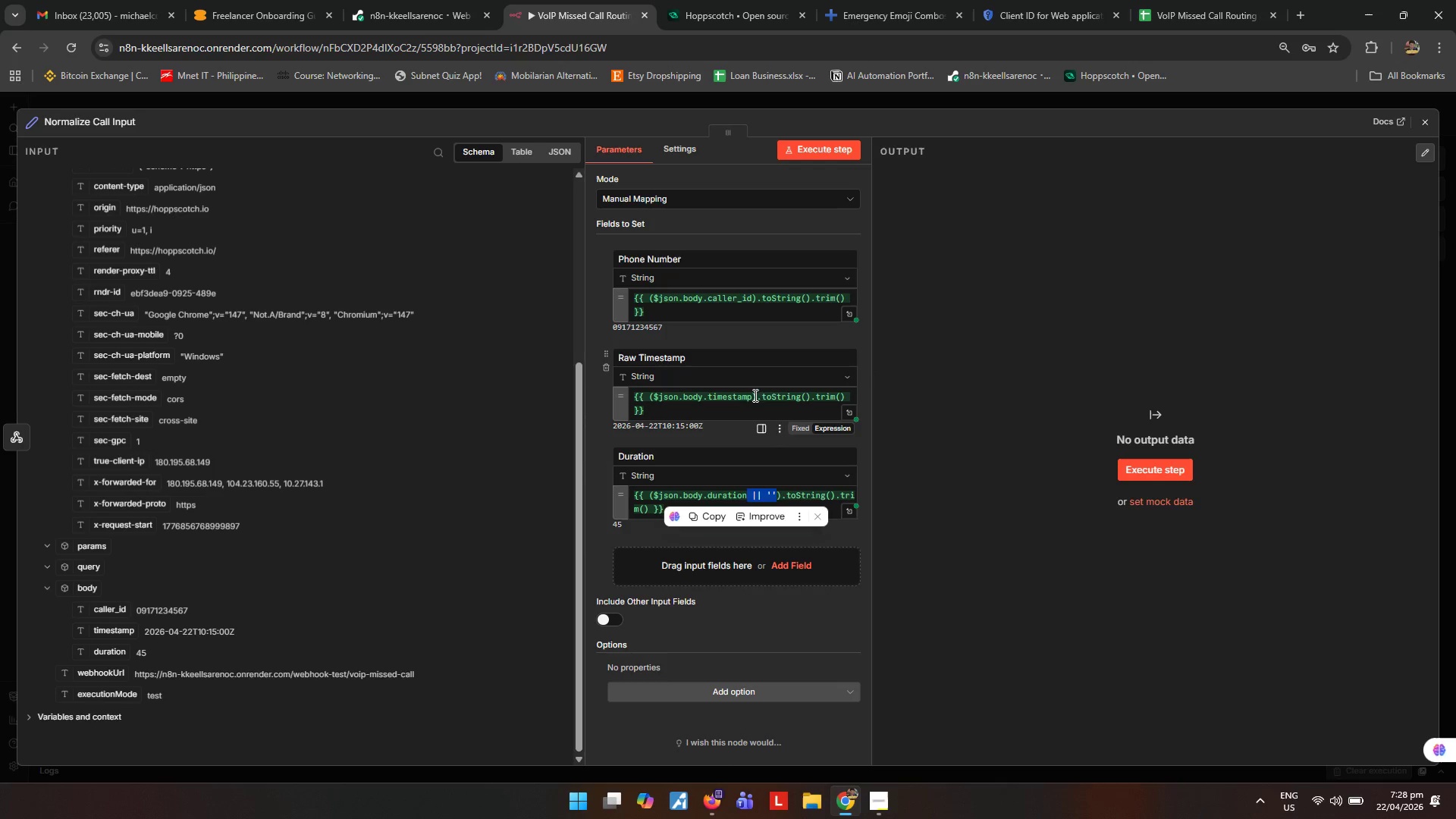 
left_click([753, 395])
 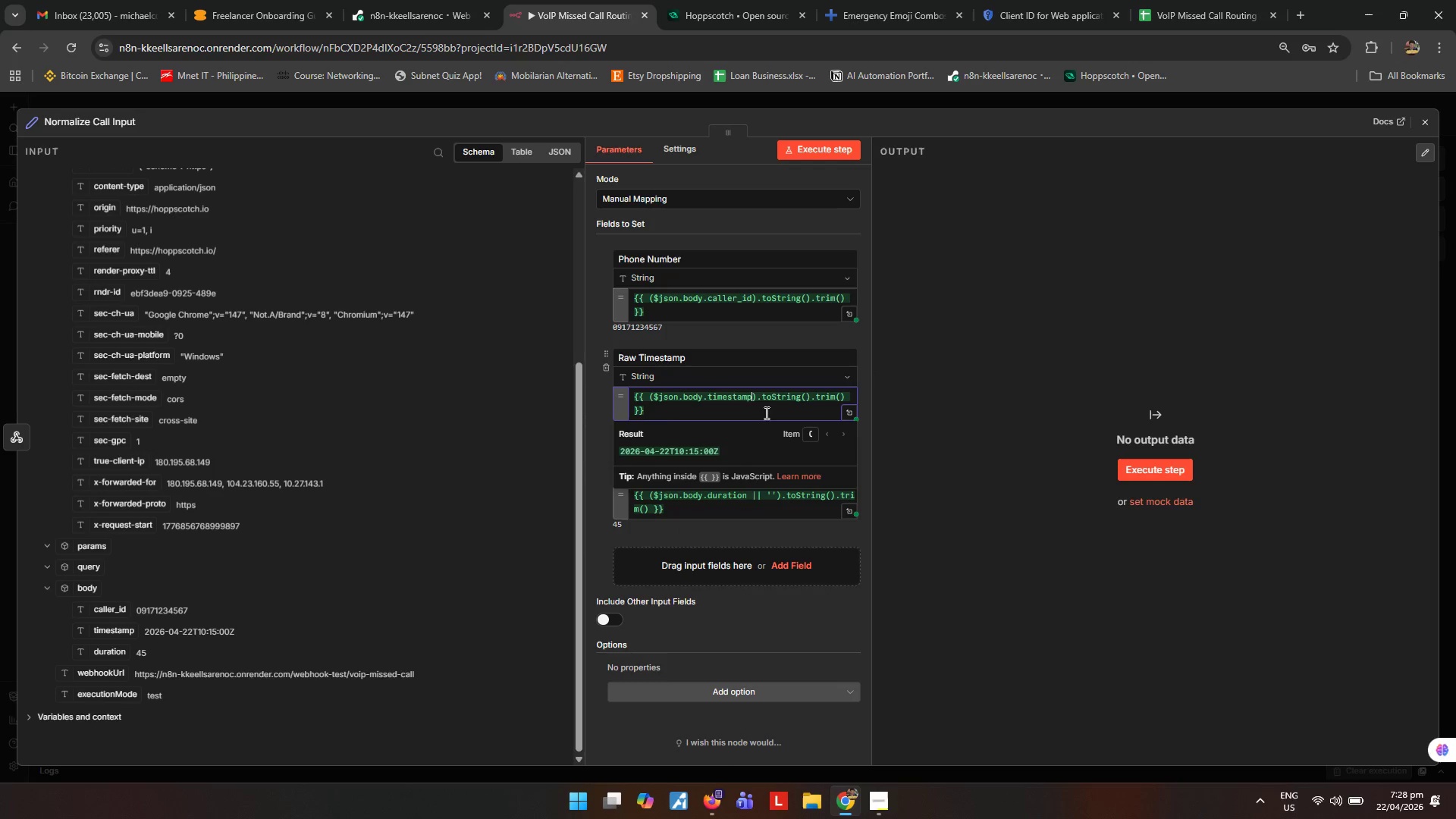 
key(Control+ControlLeft)
 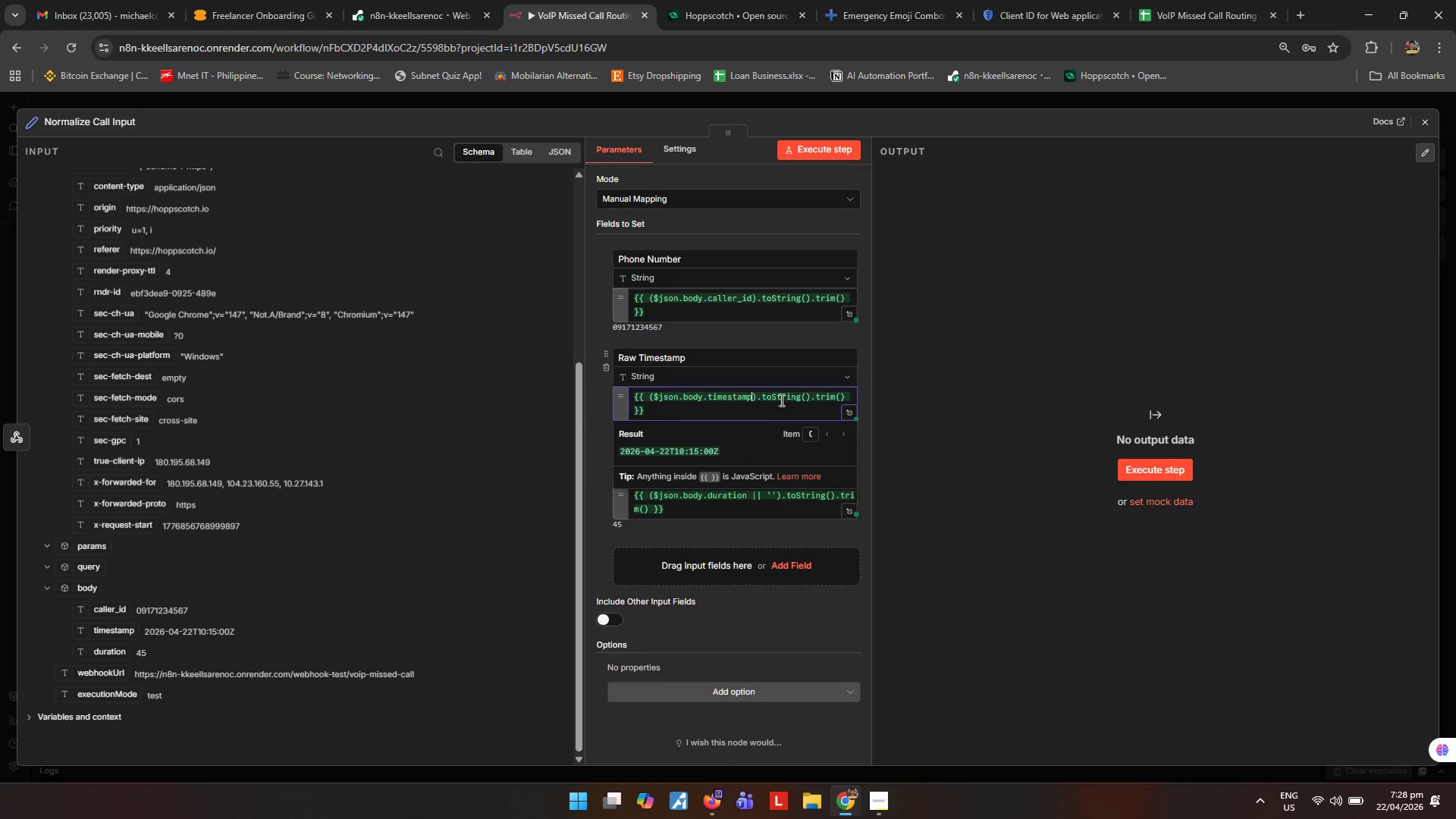 
key(Control+V)
 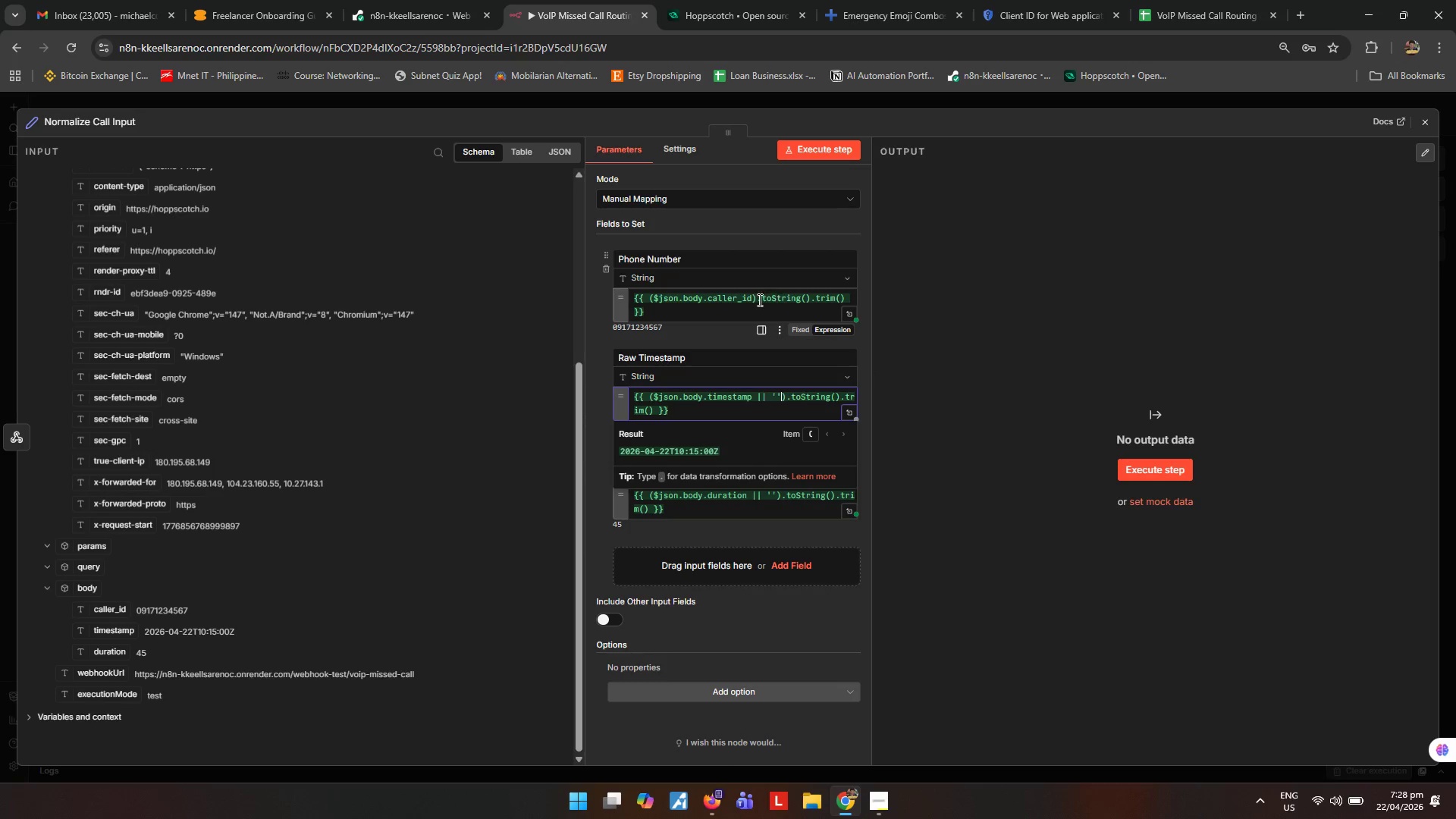 
left_click([754, 300])
 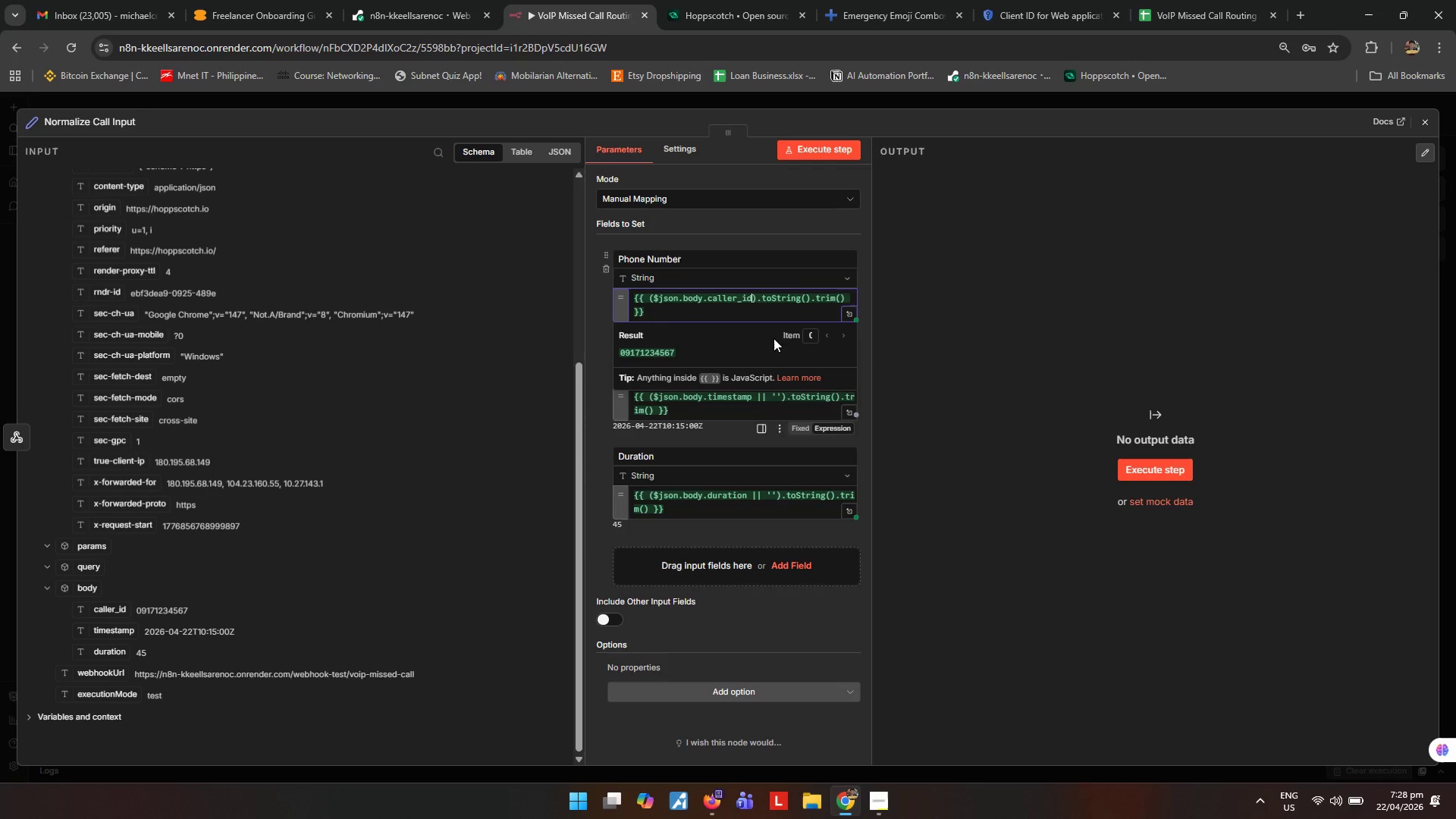 
key(Control+ControlLeft)
 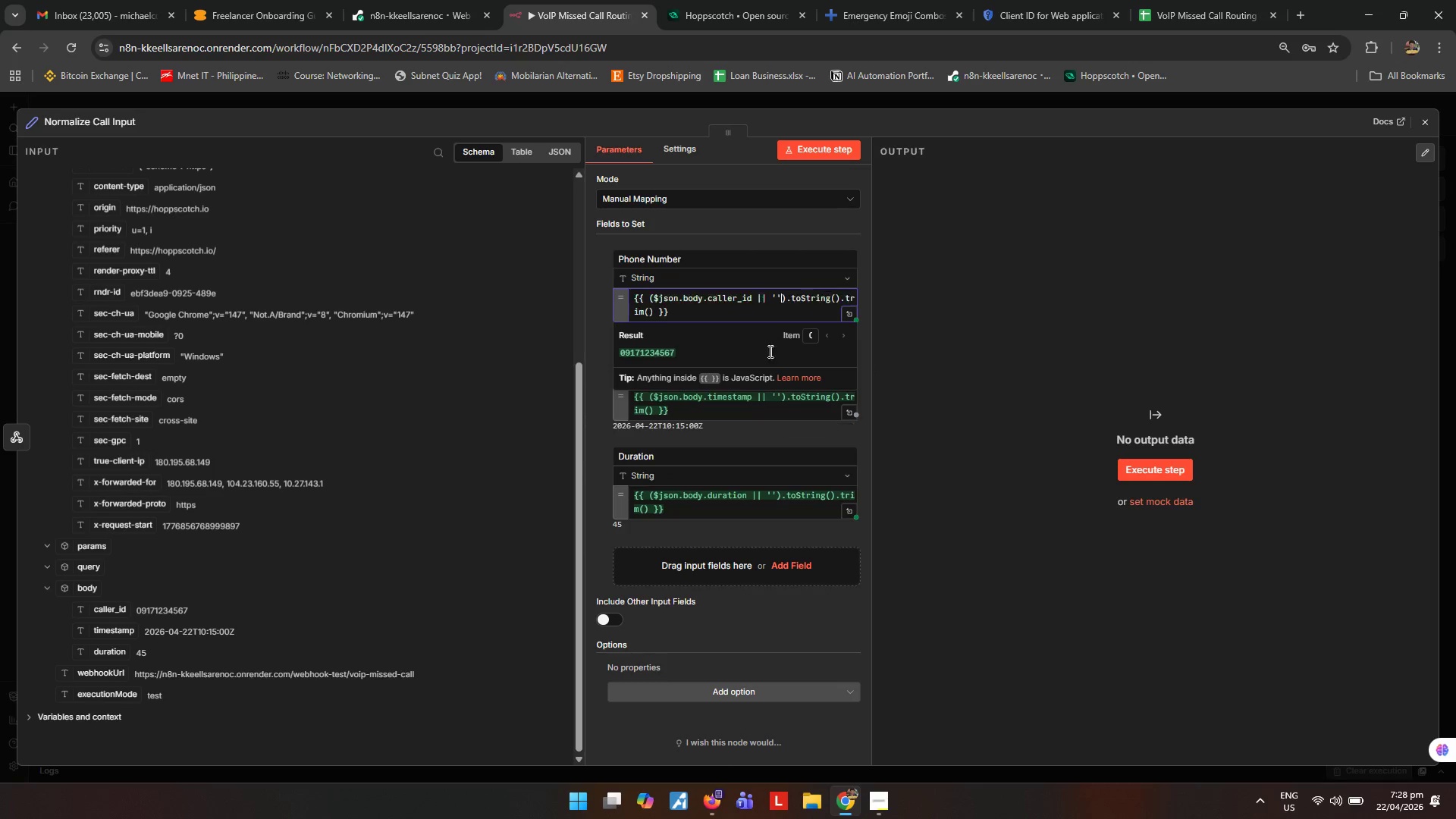 
key(Control+V)
 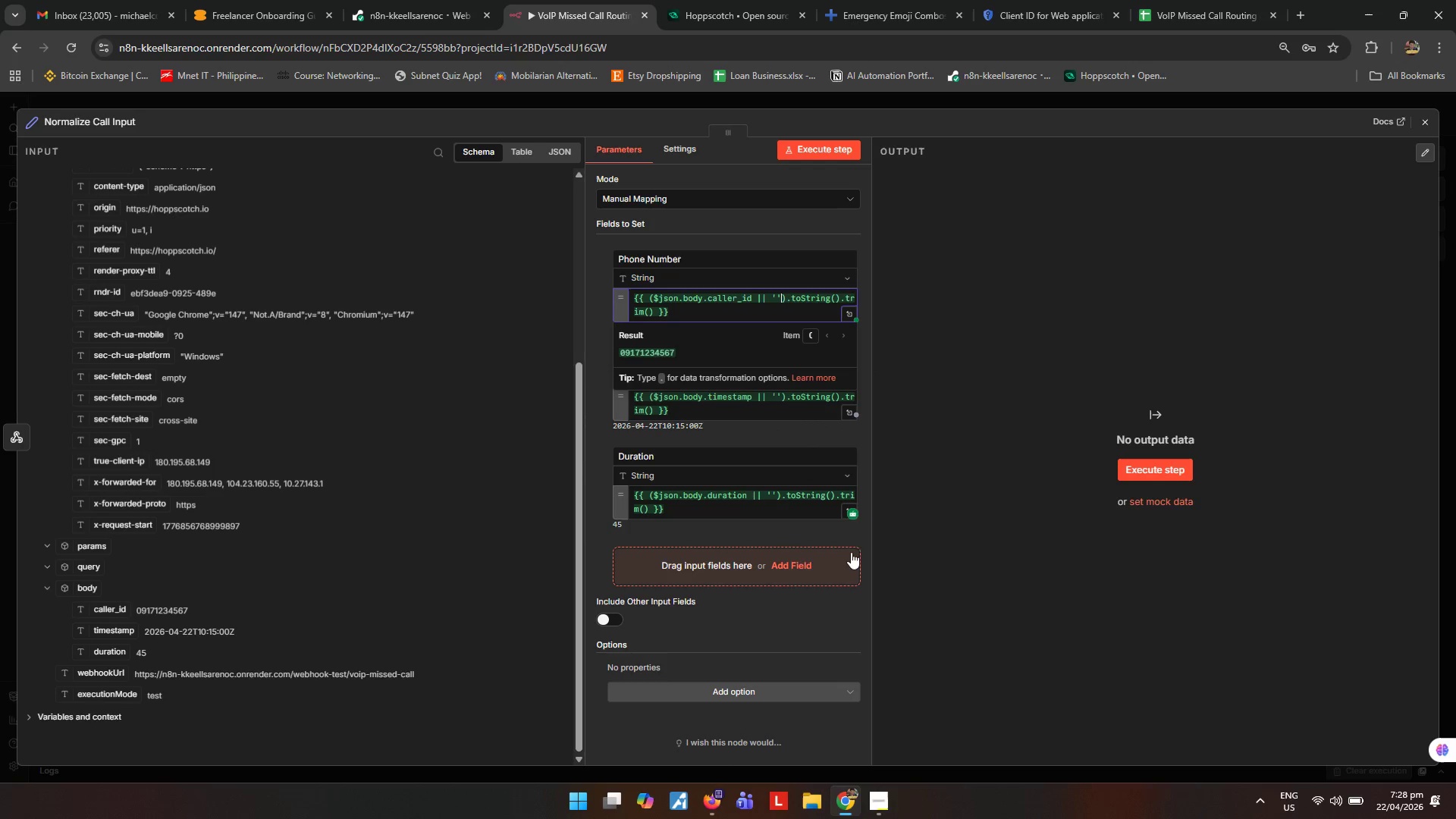 
left_click([792, 642])
 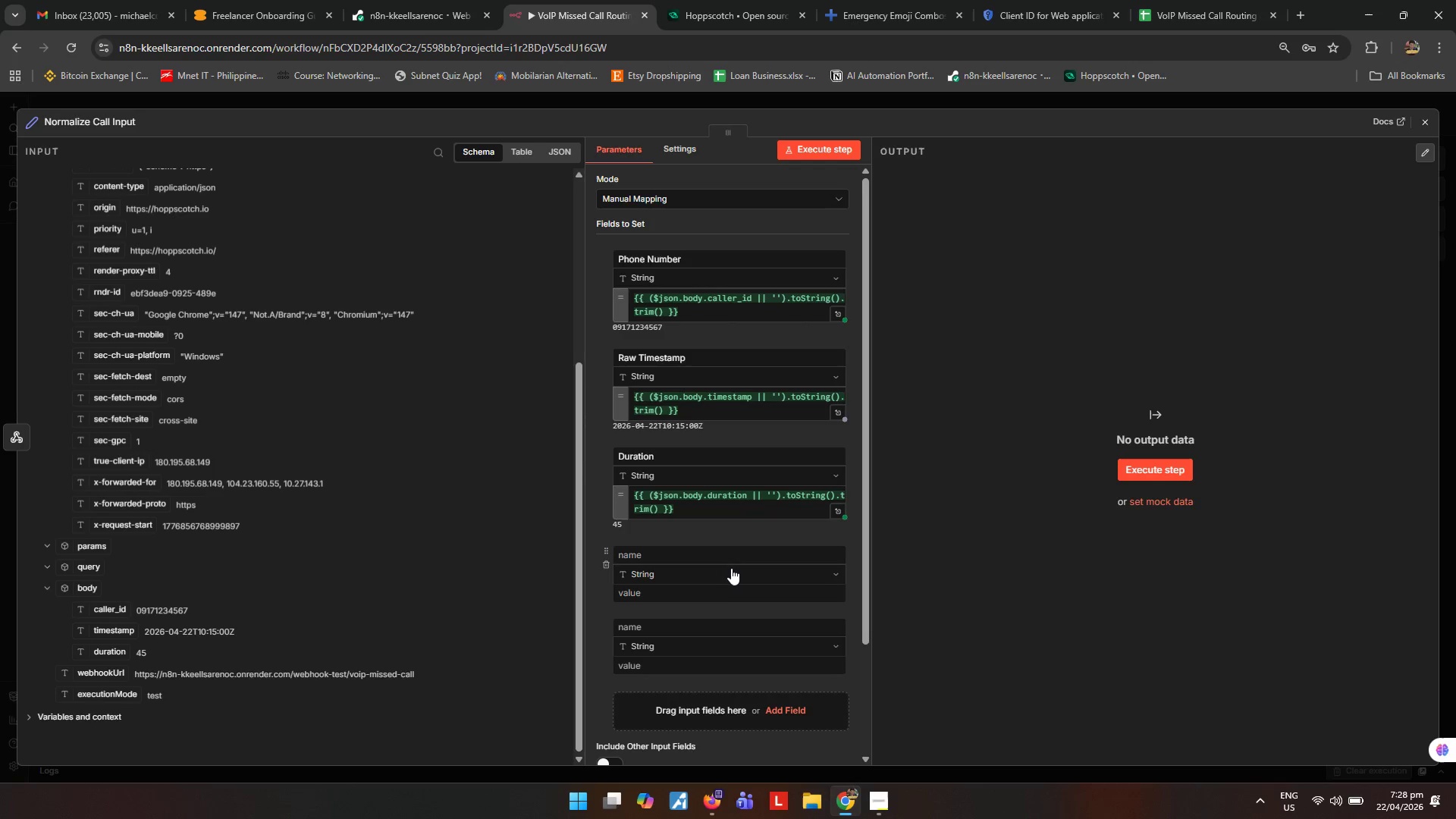 
left_click([736, 558])
 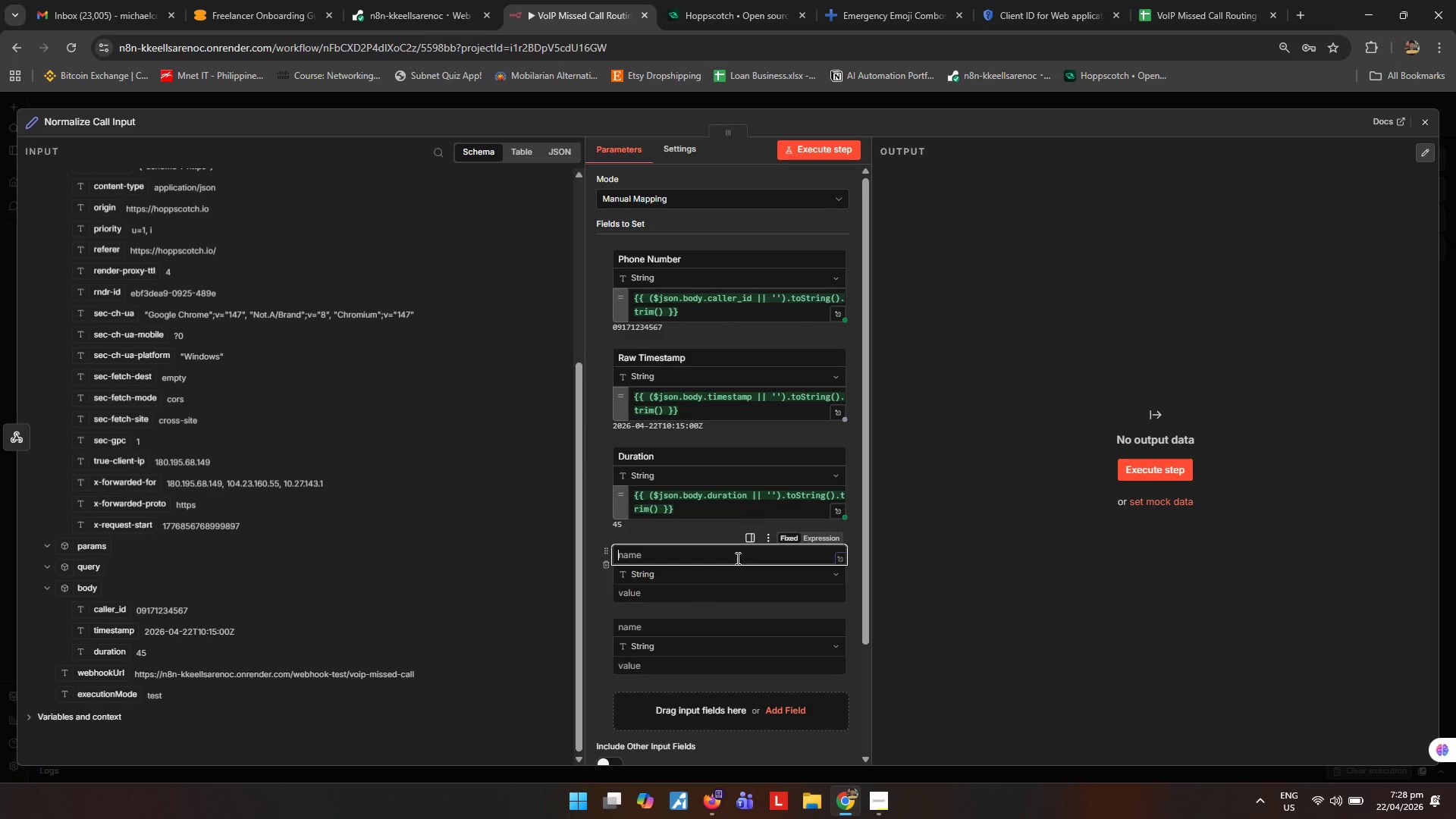 
type(Ree)
key(Backspace)
type(e)
key(Backspace)
type(ceived At)
 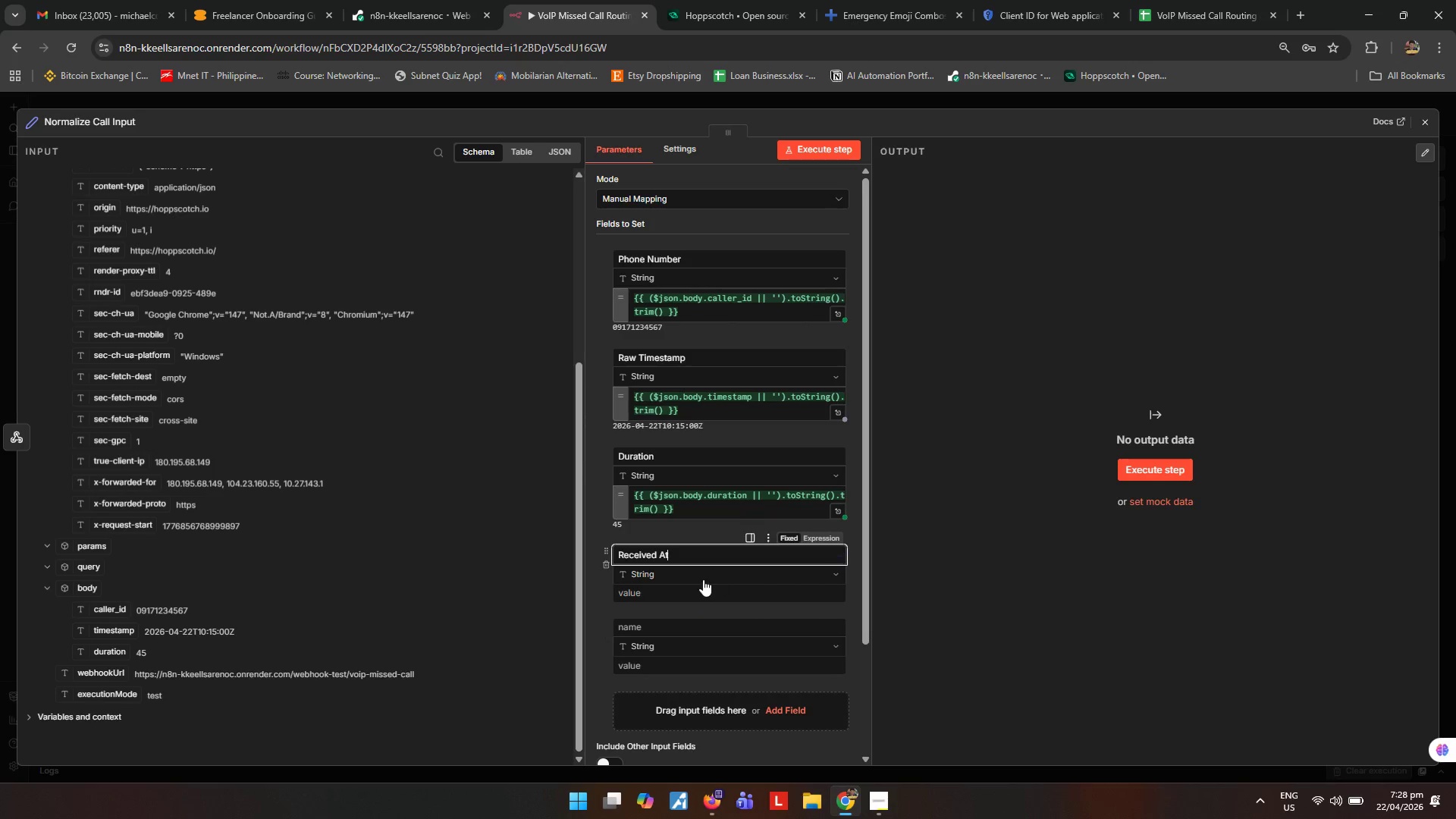 
double_click([708, 593])
 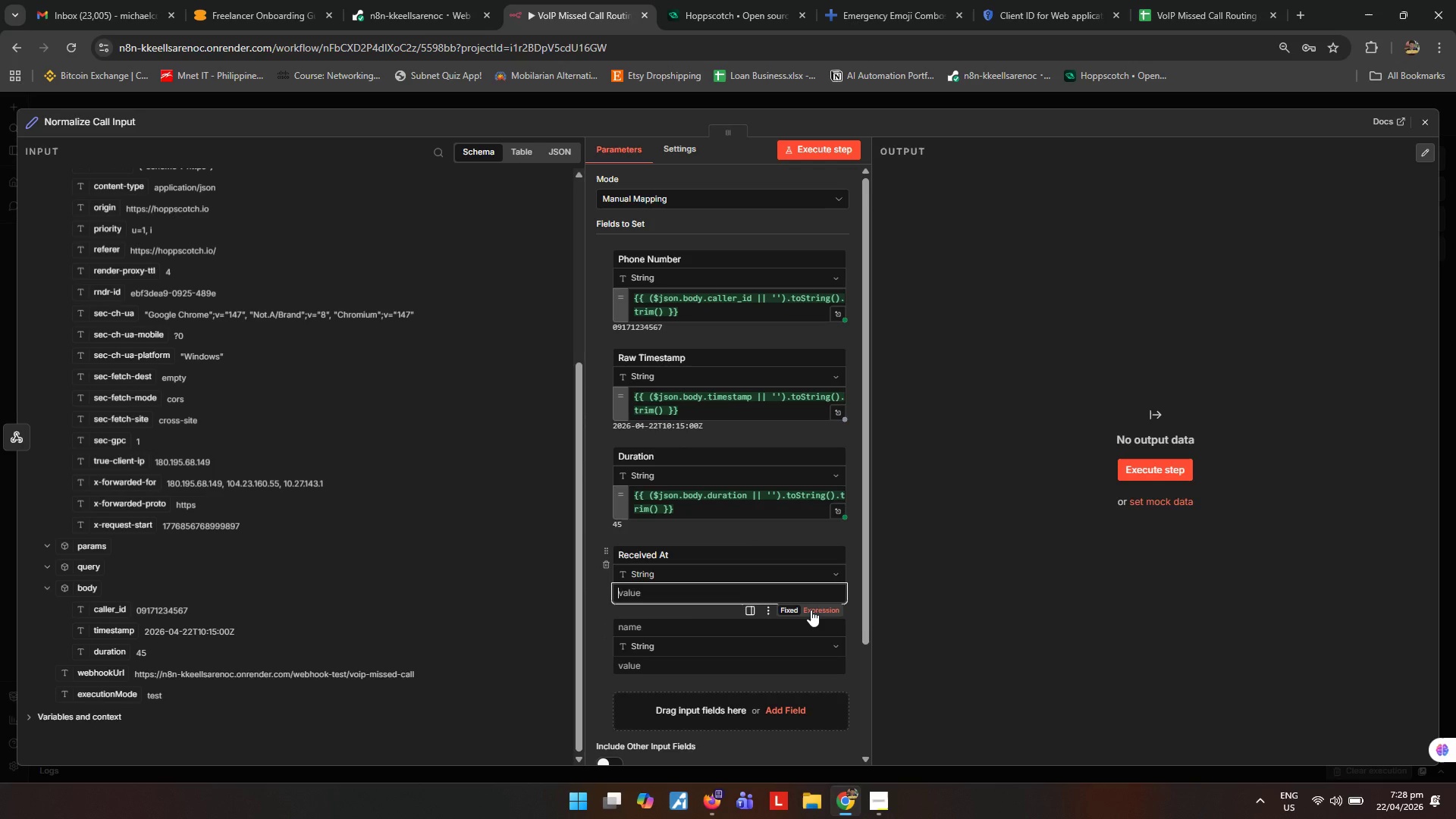 
left_click([811, 610])